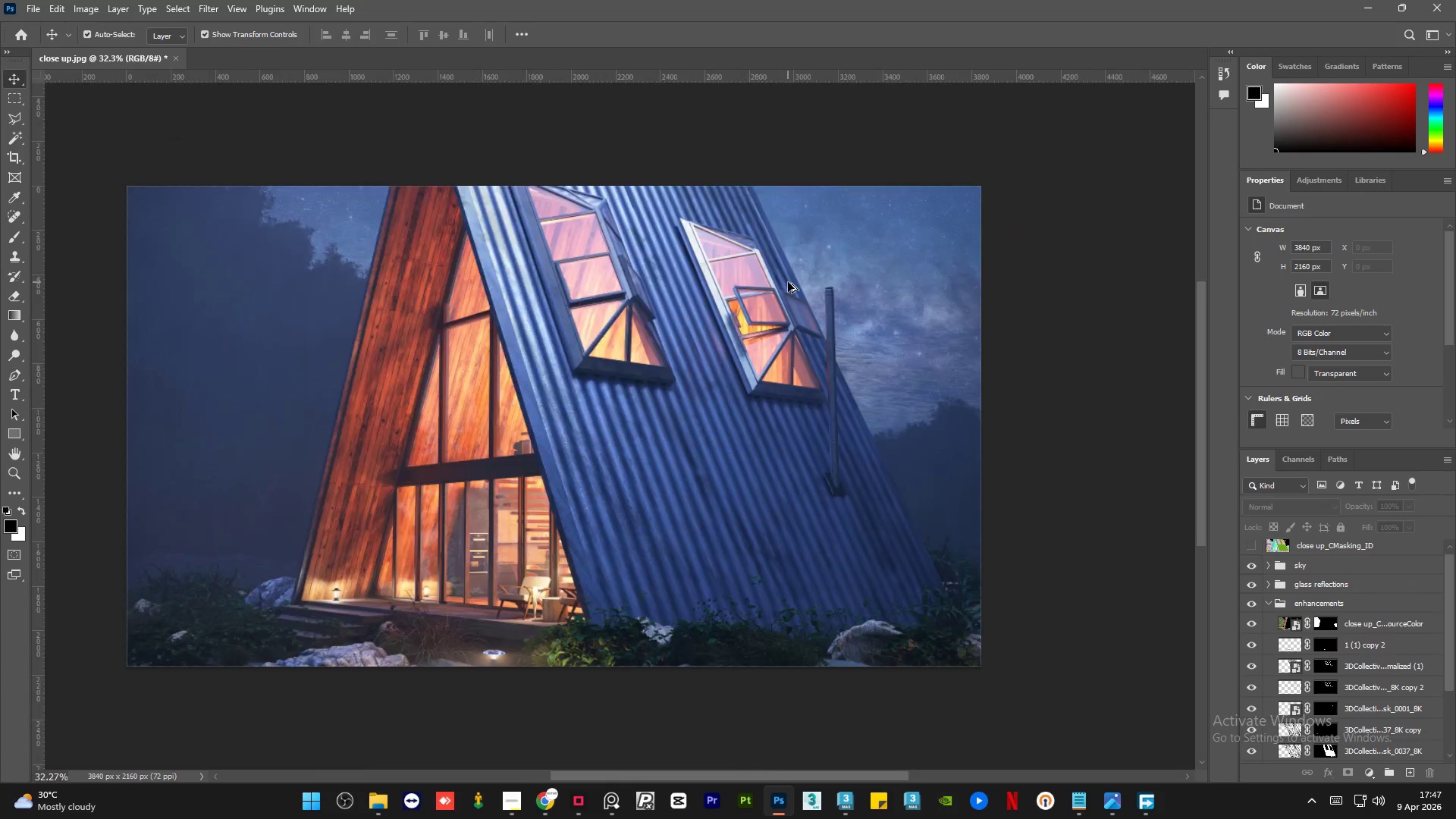 
hold_key(key=AltLeft, duration=1.25)
 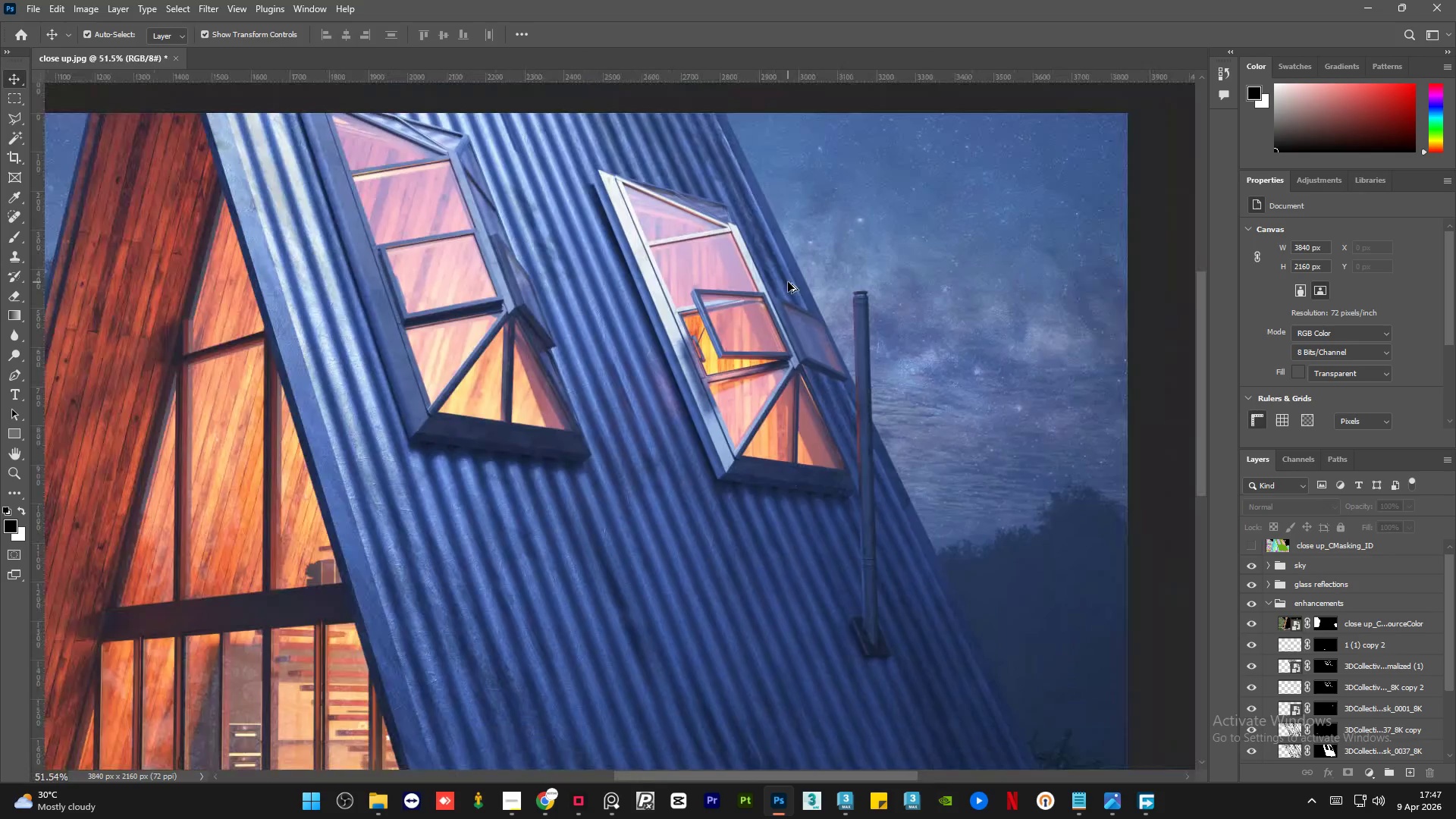 
scroll: coordinate [256, 332], scroll_direction: none, amount: 0.0
 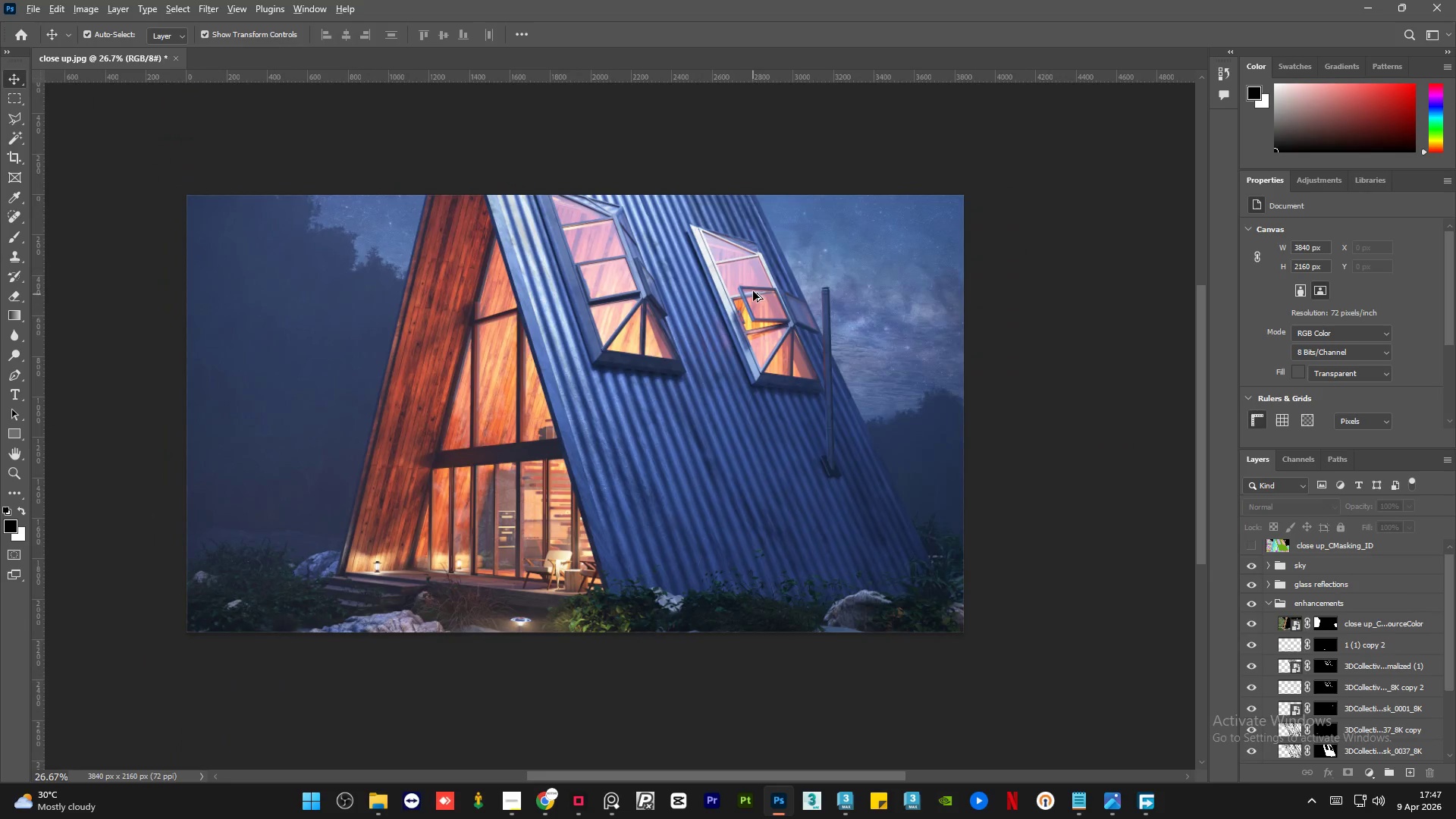 
hold_key(key=AltLeft, duration=1.01)
 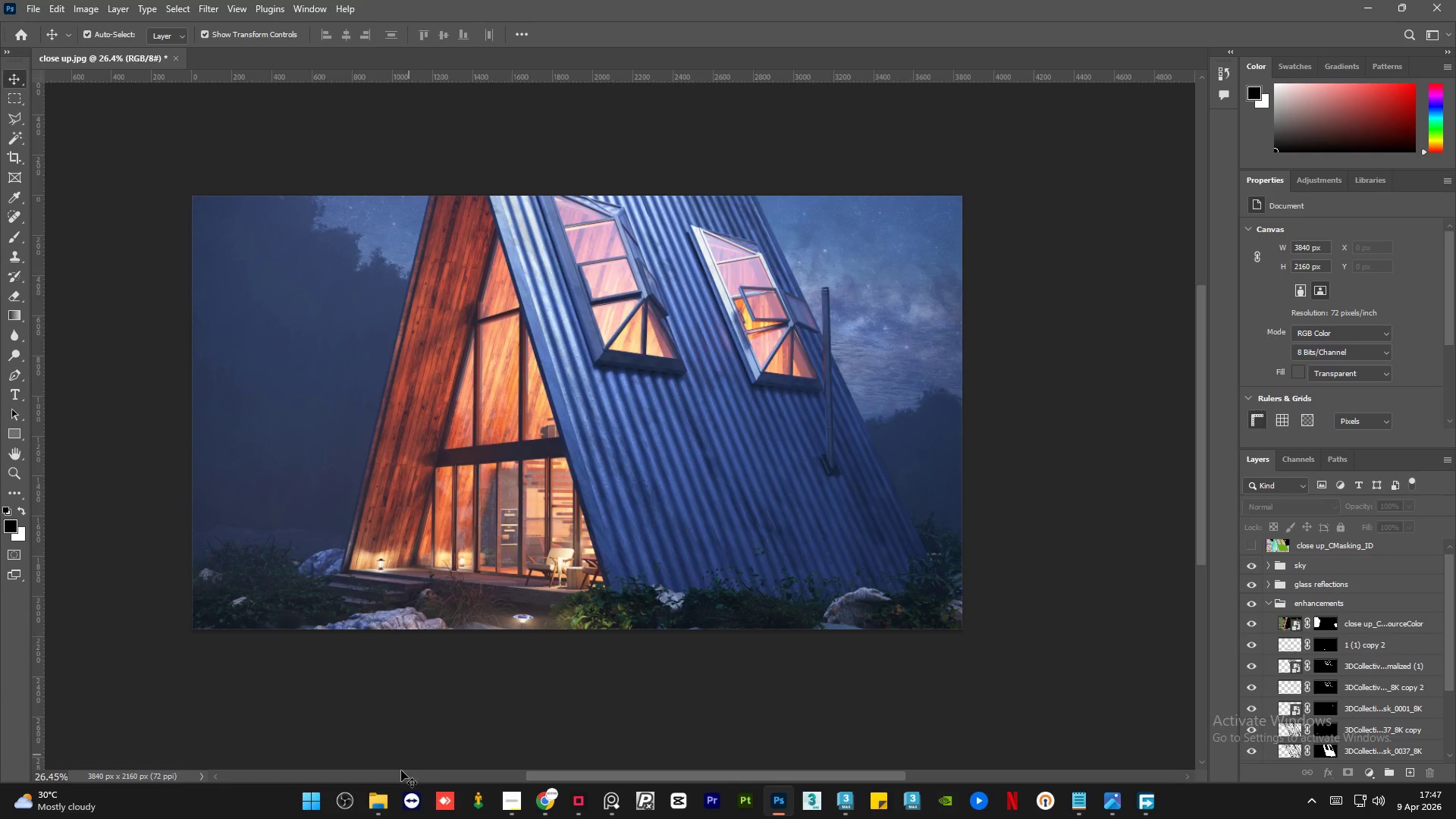 
scroll: coordinate [788, 282], scroll_direction: up, amount: 13.0
 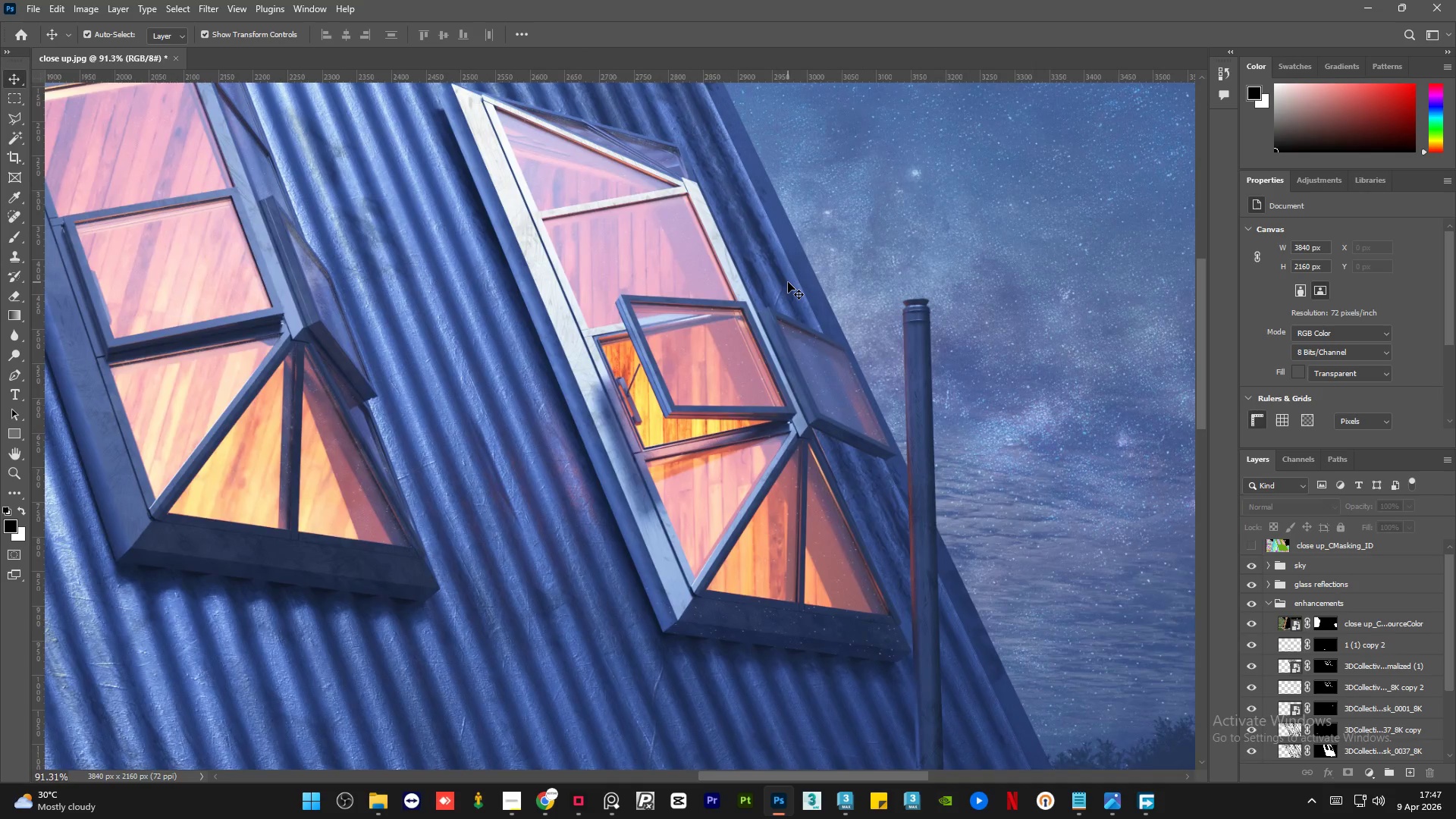 
scroll: coordinate [788, 282], scroll_direction: down, amount: 13.0
 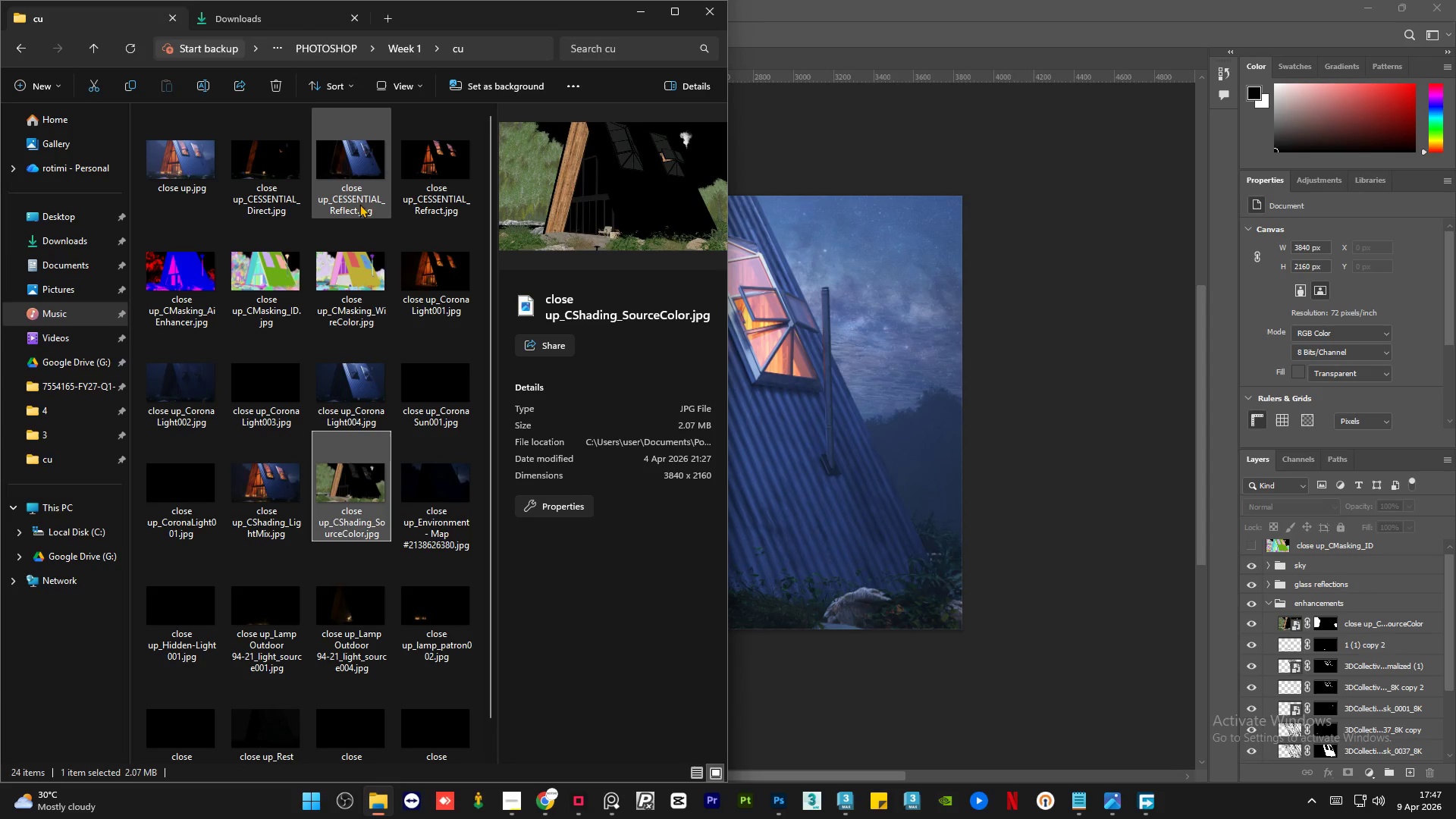 
left_click([277, 491])
 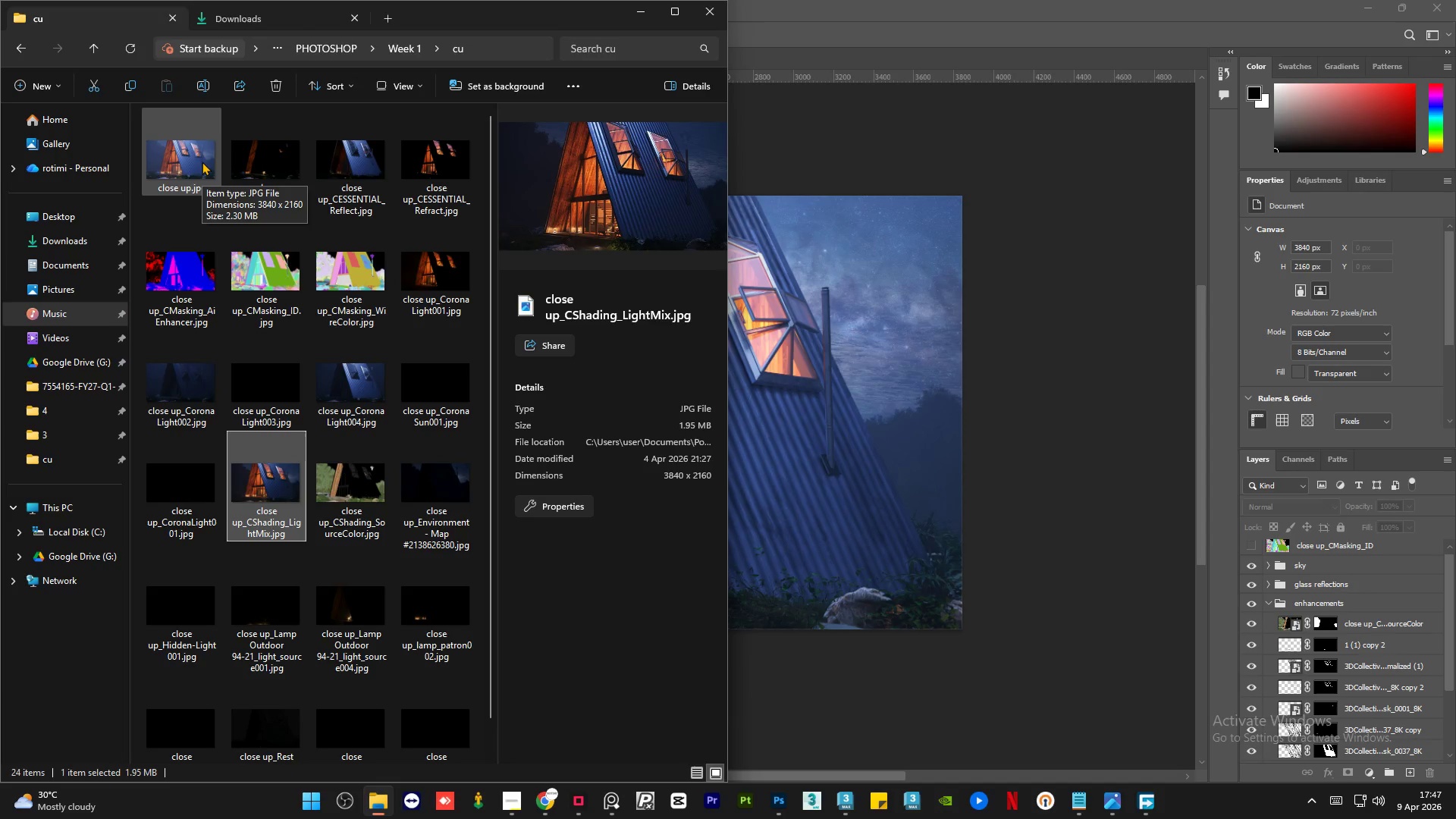 
left_click([202, 162])
 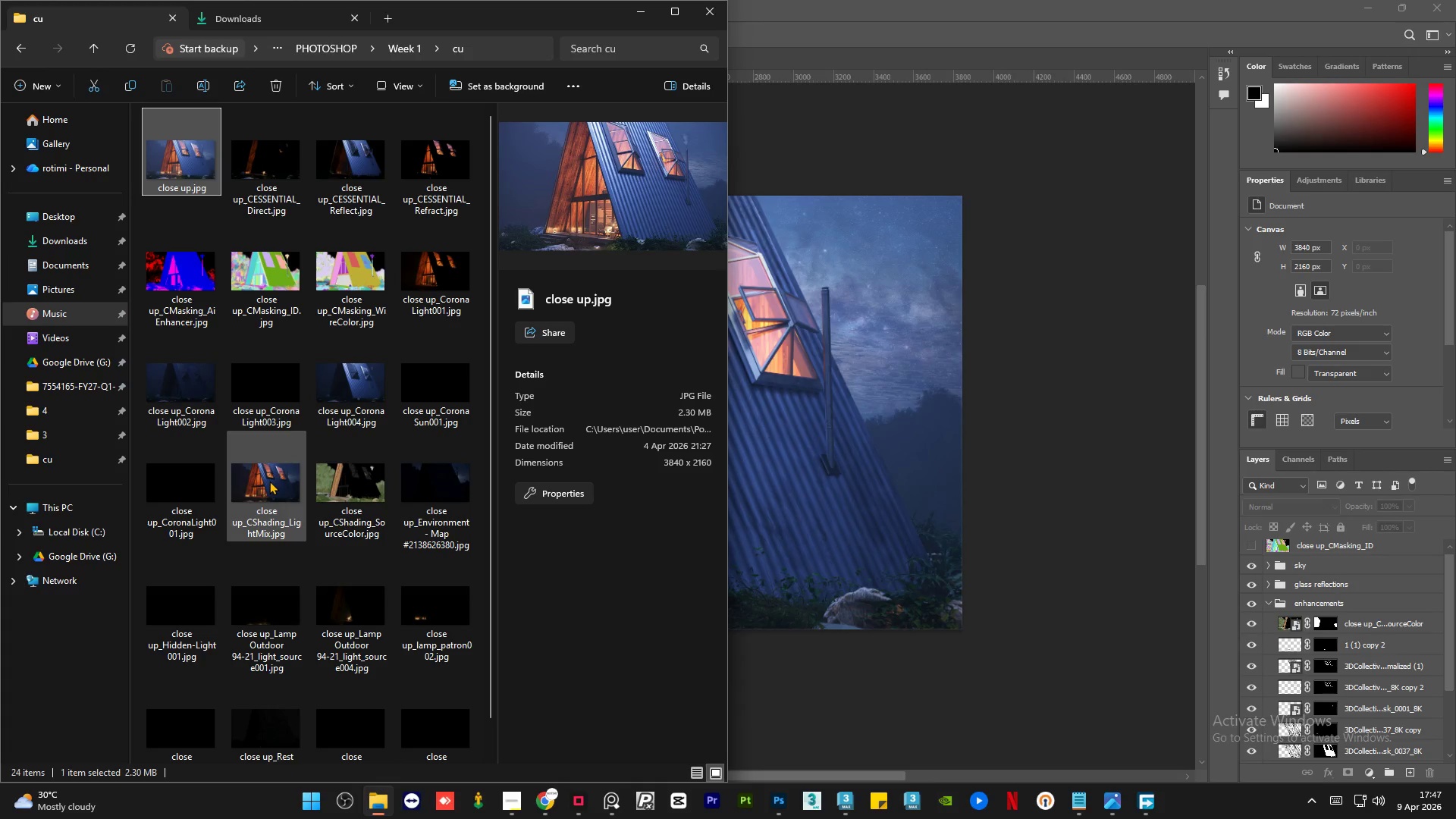 
left_click([269, 481])
 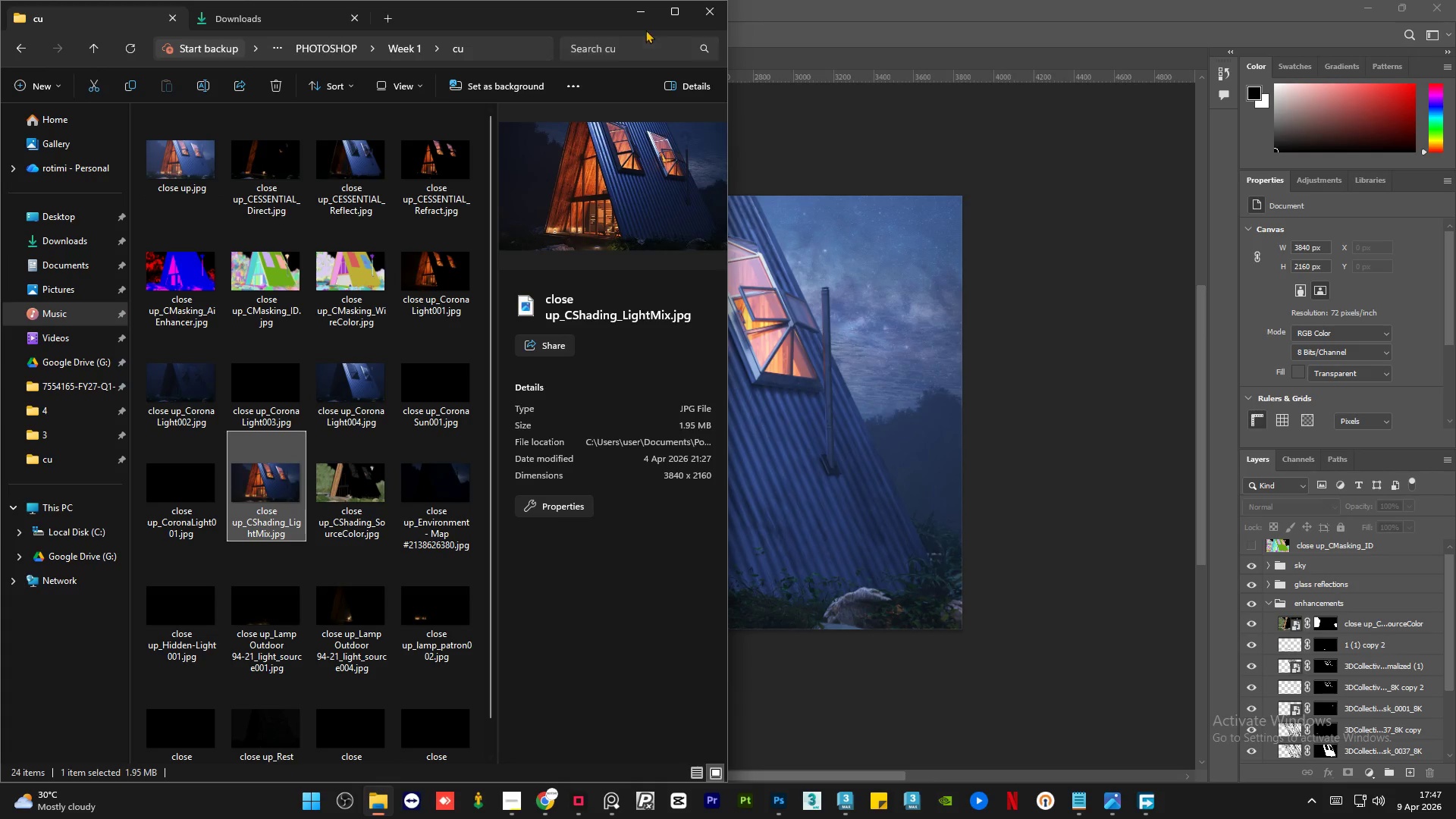 
left_click([642, 14])
 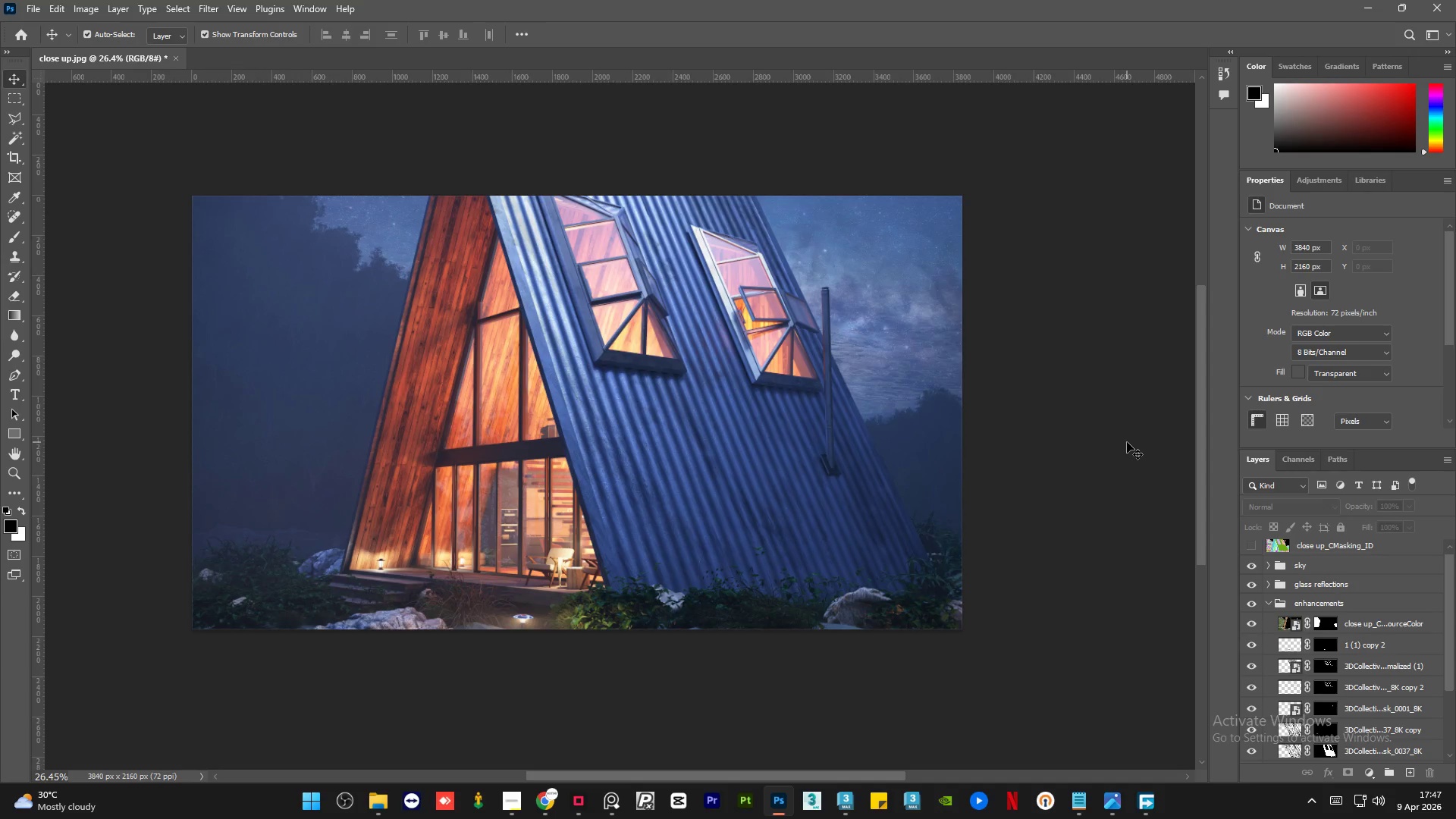 
wait(5.64)
 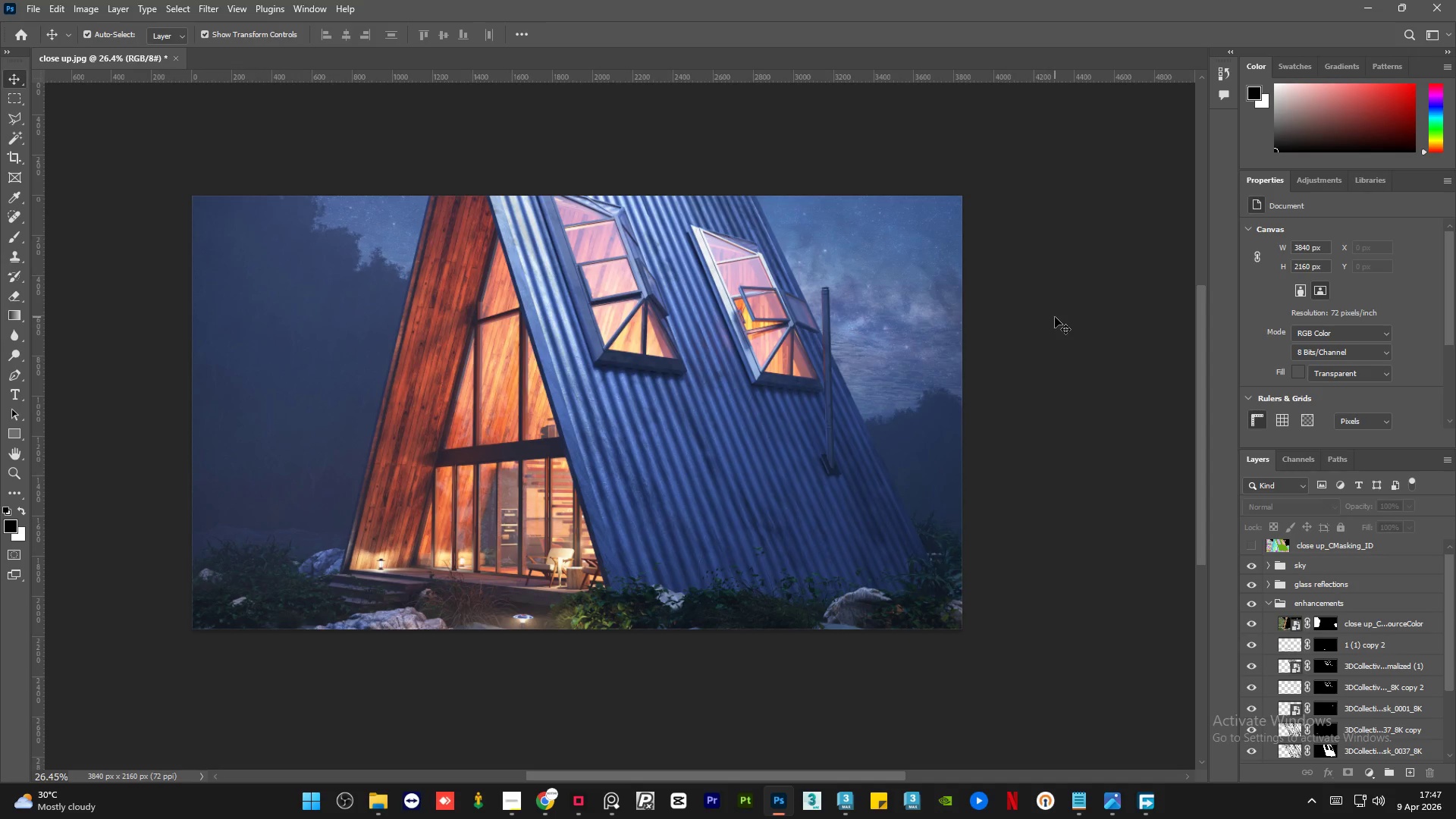 
left_click([1250, 627])
 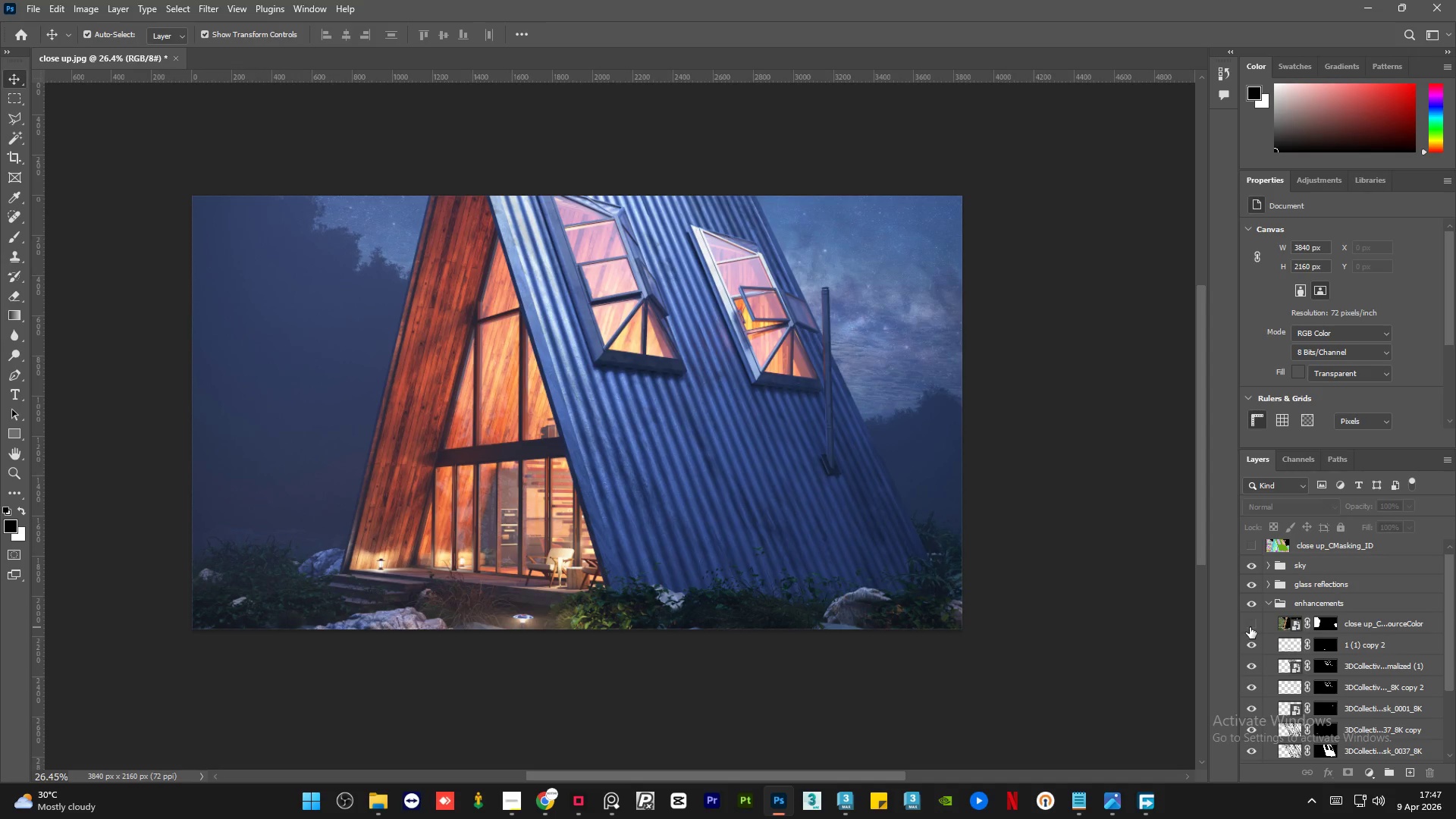 
left_click([1250, 627])
 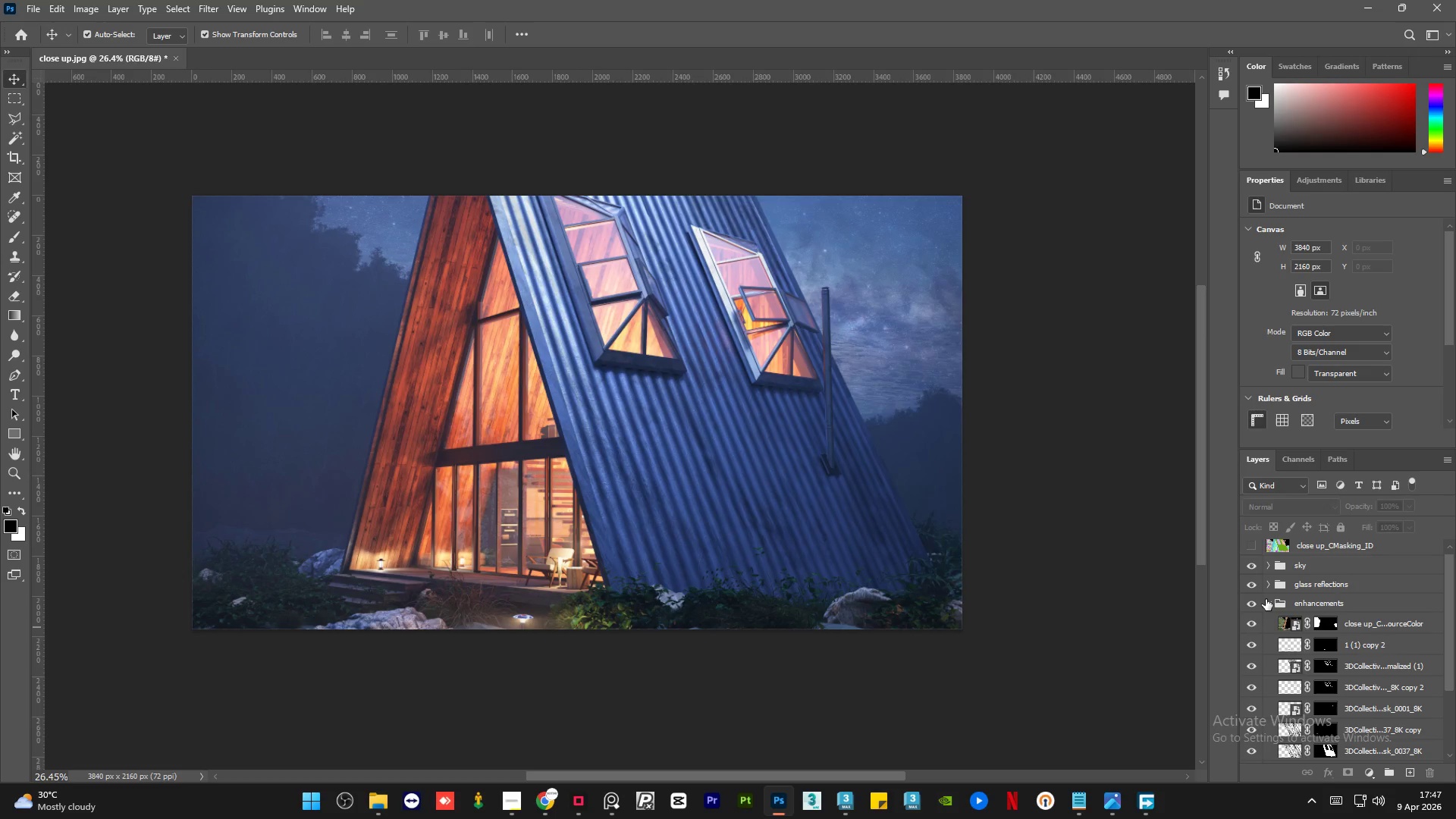 
left_click([1265, 600])
 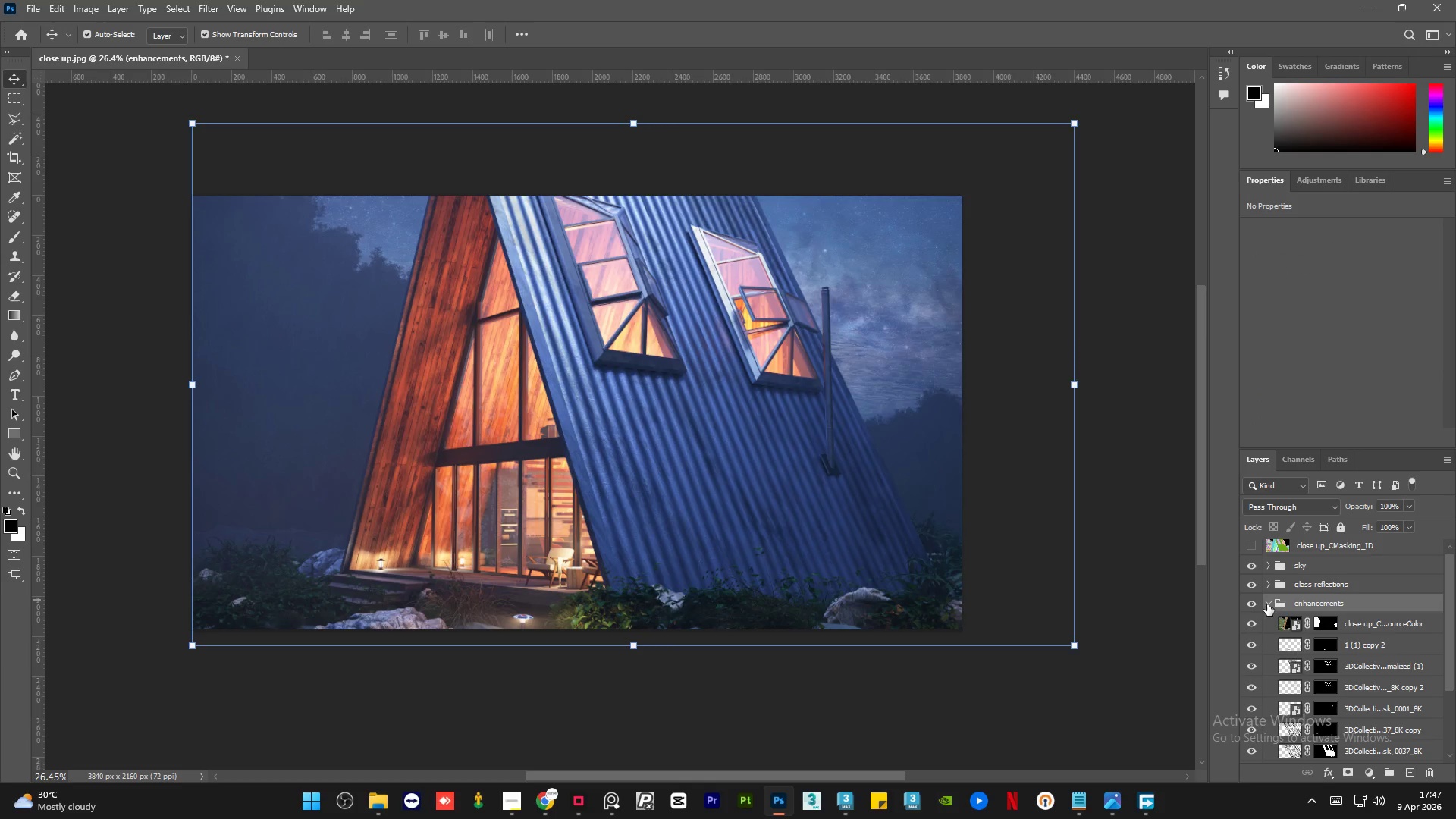 
left_click([1269, 604])
 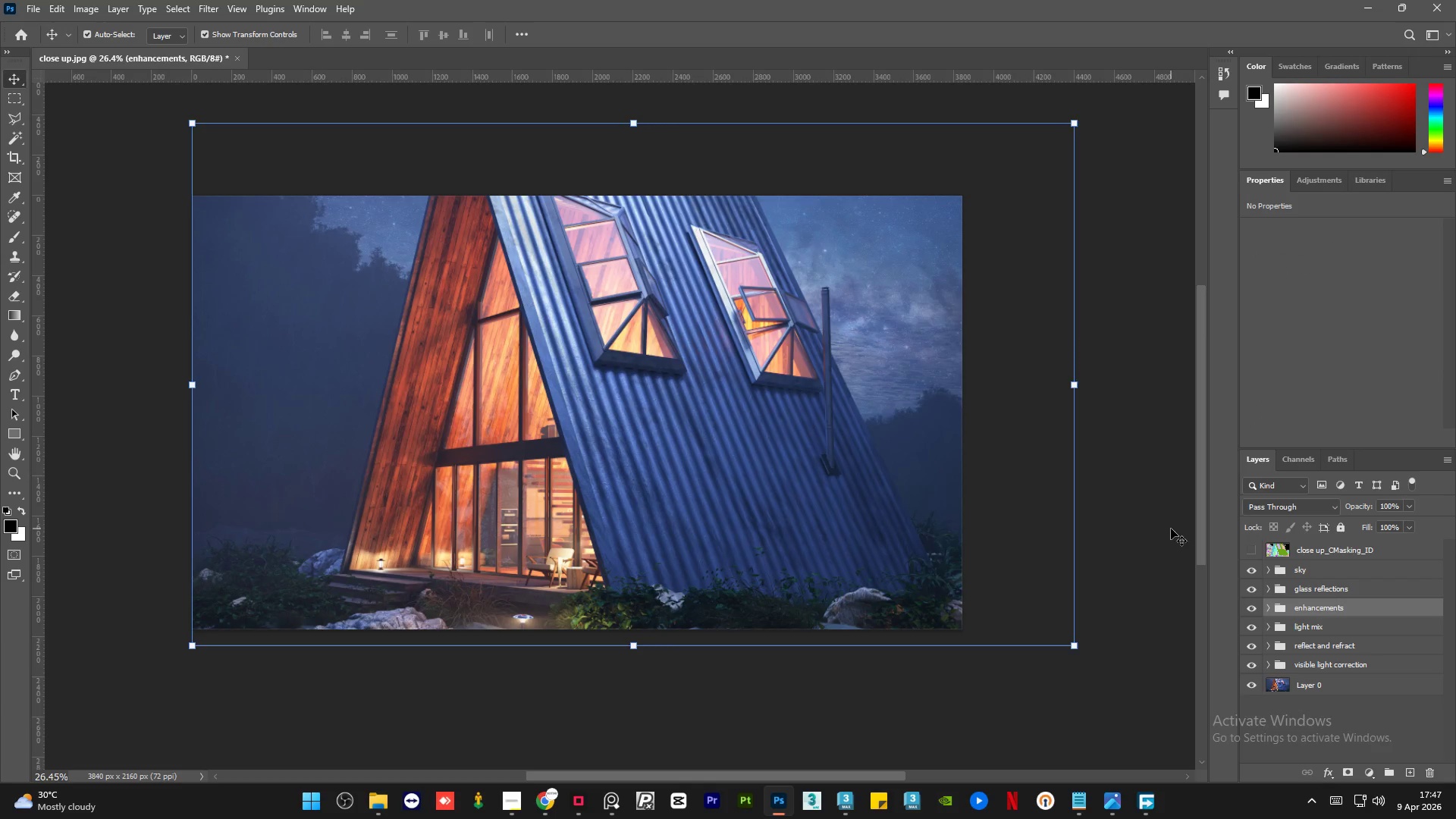 
left_click([1134, 524])
 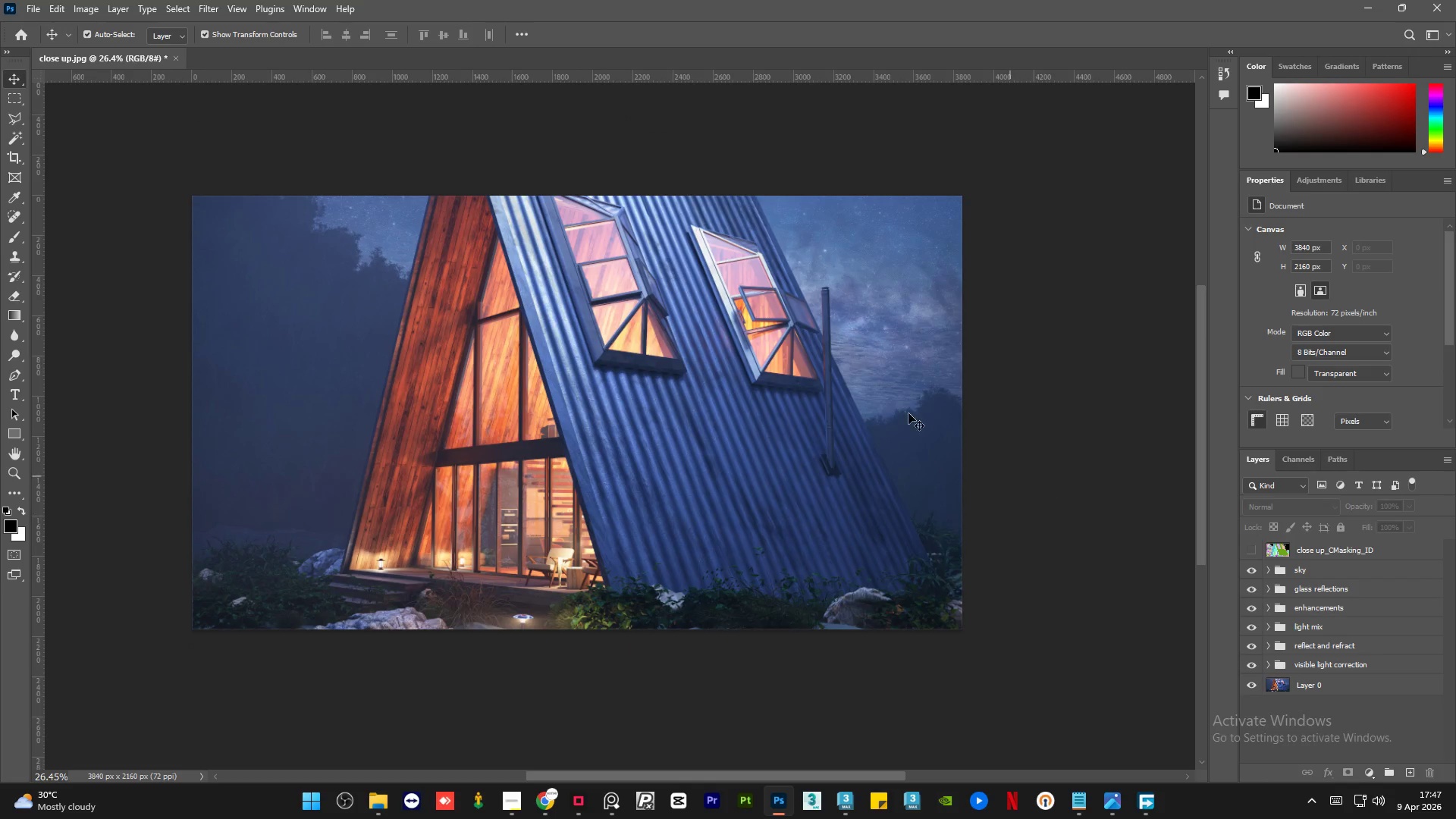 
hold_key(key=AltLeft, duration=1.5)
scroll: coordinate [785, 334], scroll_direction: up, amount: 14.0
 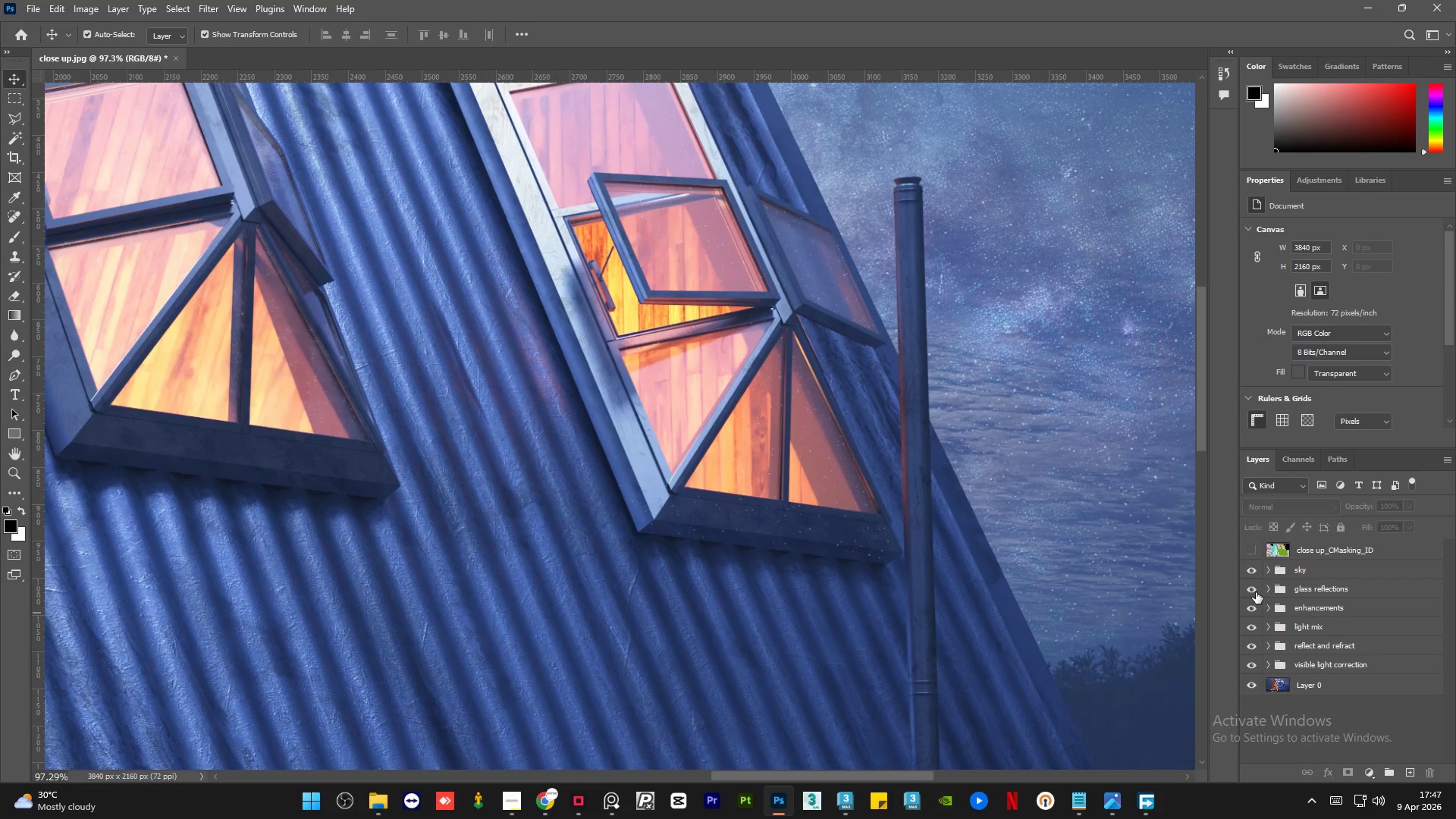 
left_click([1256, 592])
 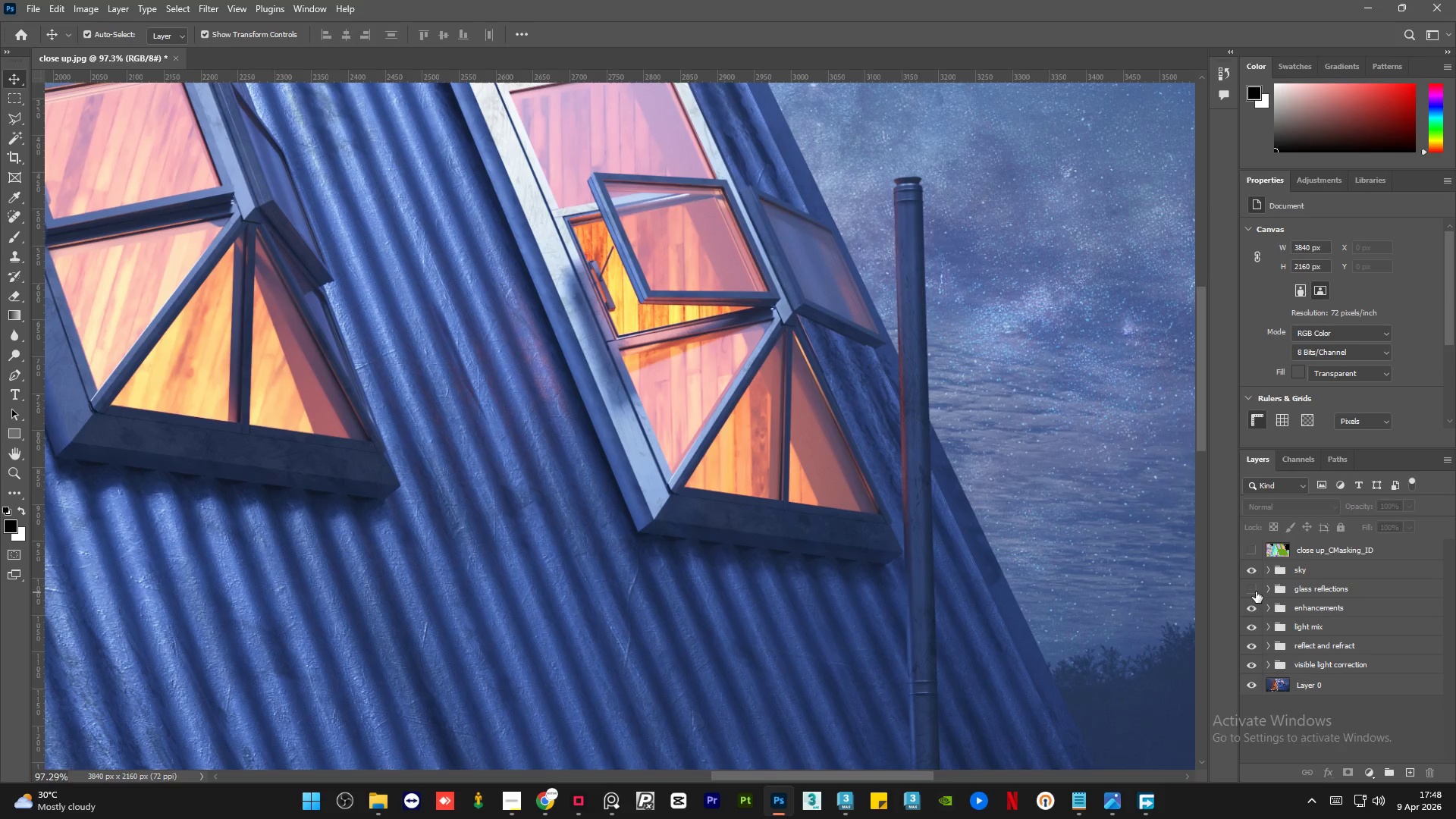 
left_click([1256, 592])
 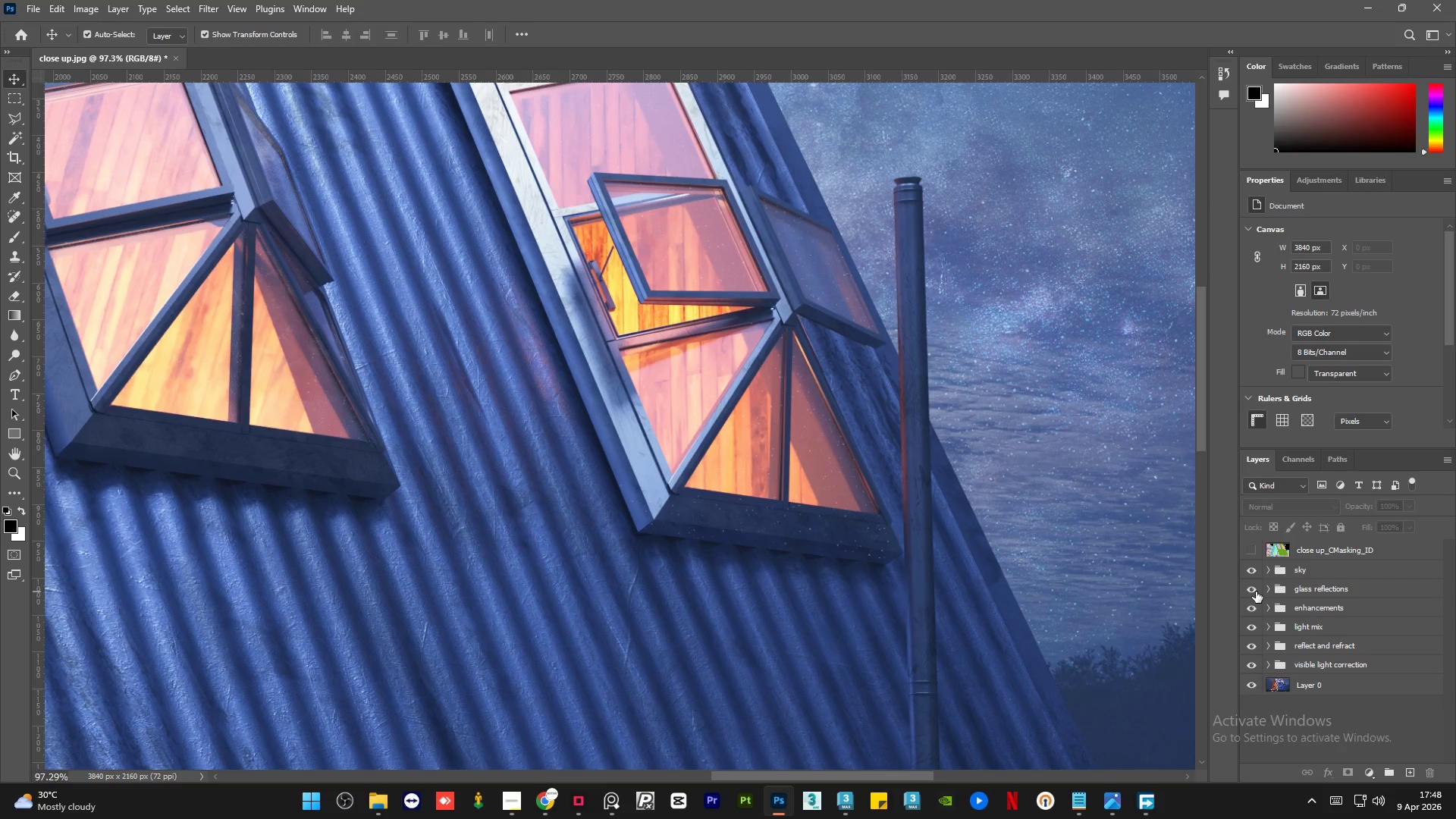 
left_click([1256, 592])
 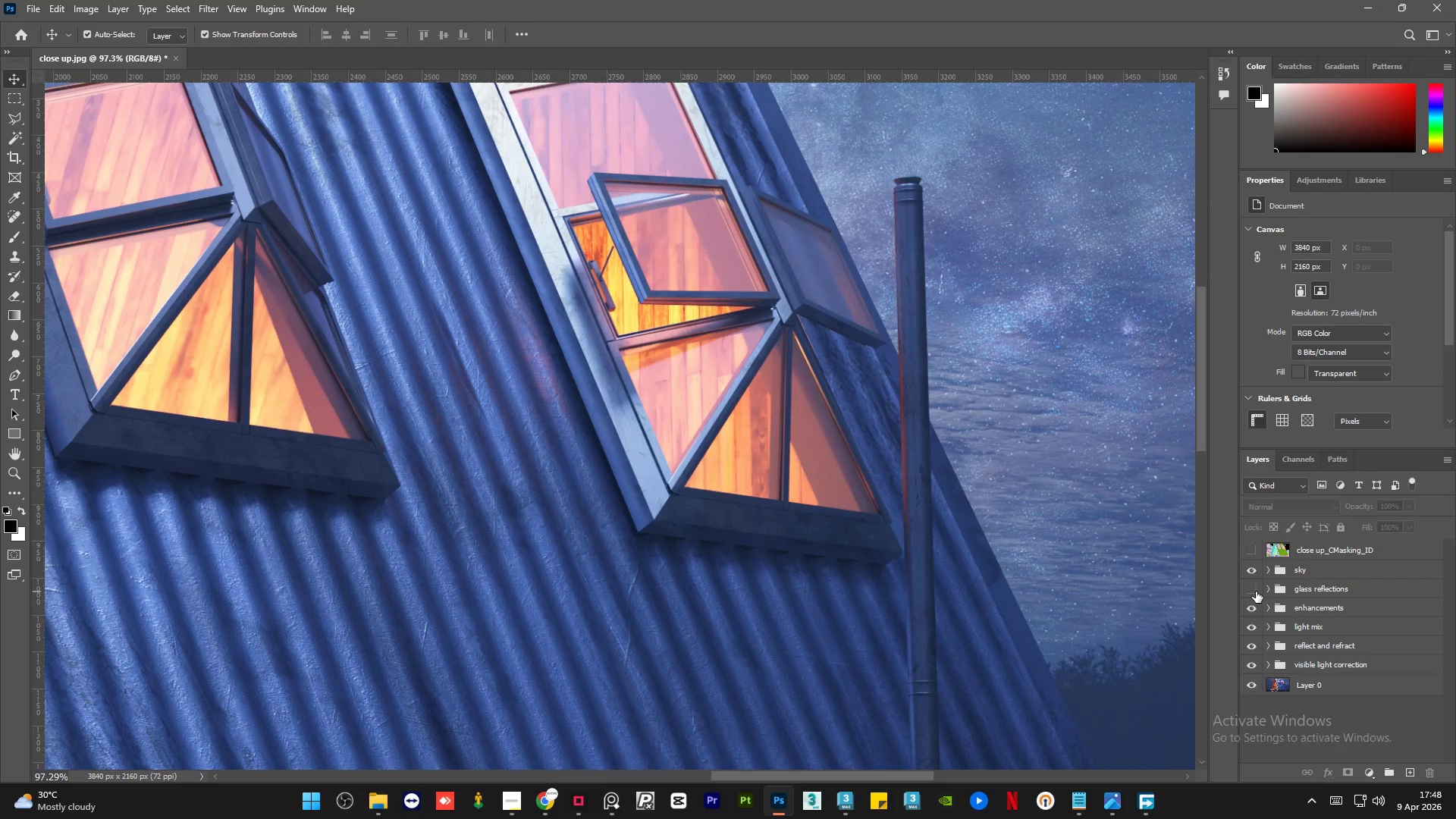 
left_click([1256, 592])
 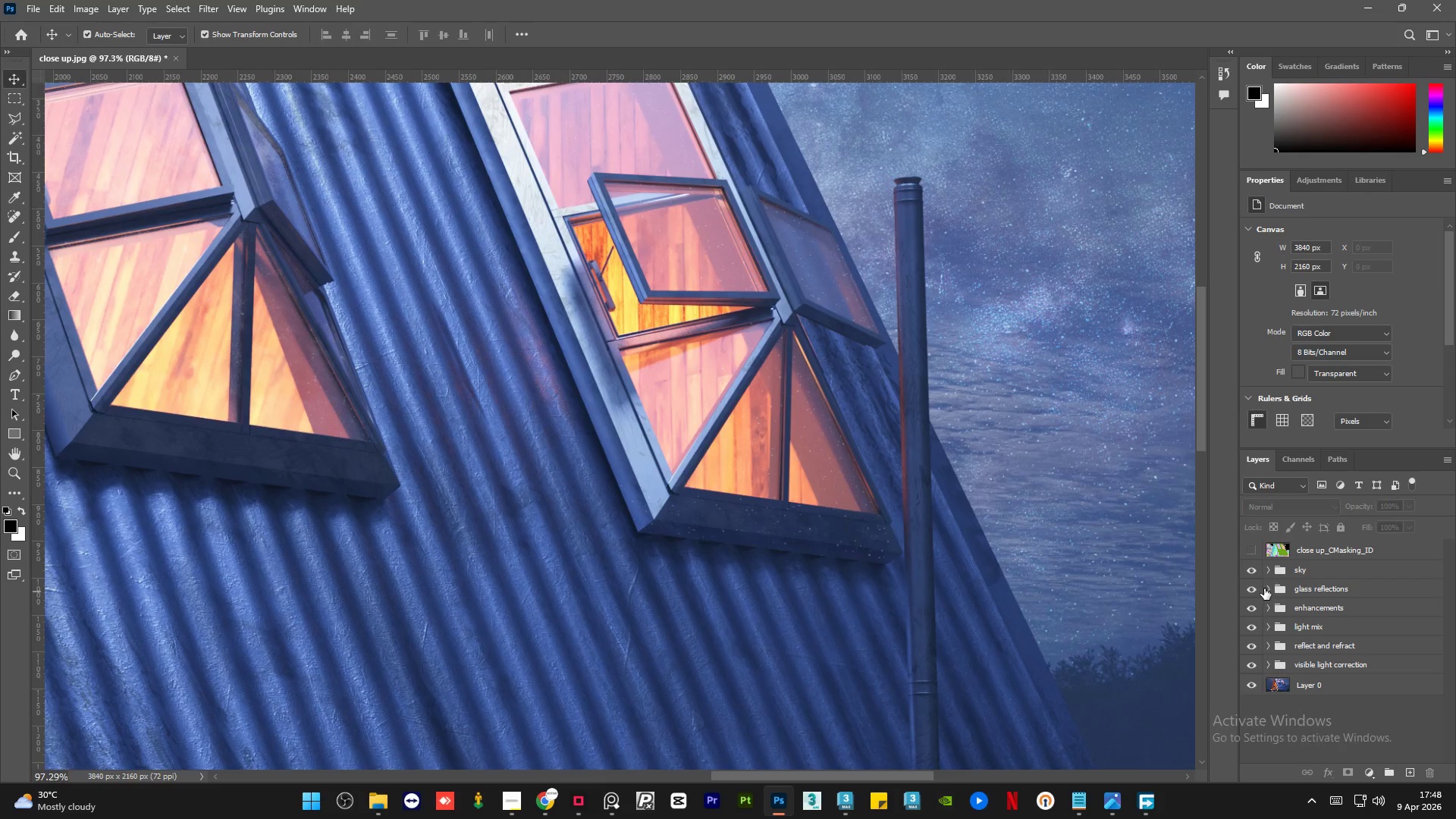 
left_click([1268, 588])
 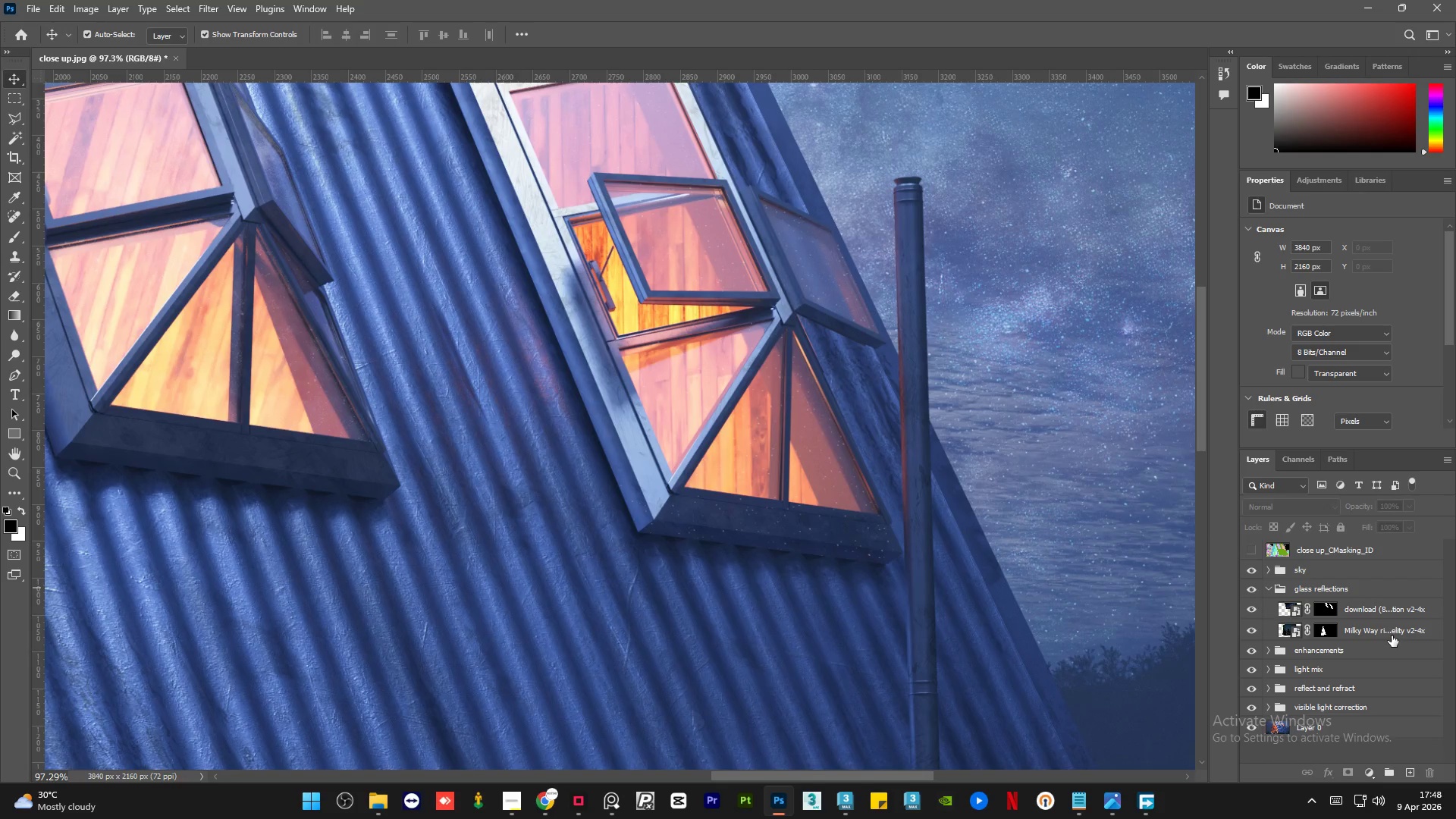 
left_click([1392, 635])
 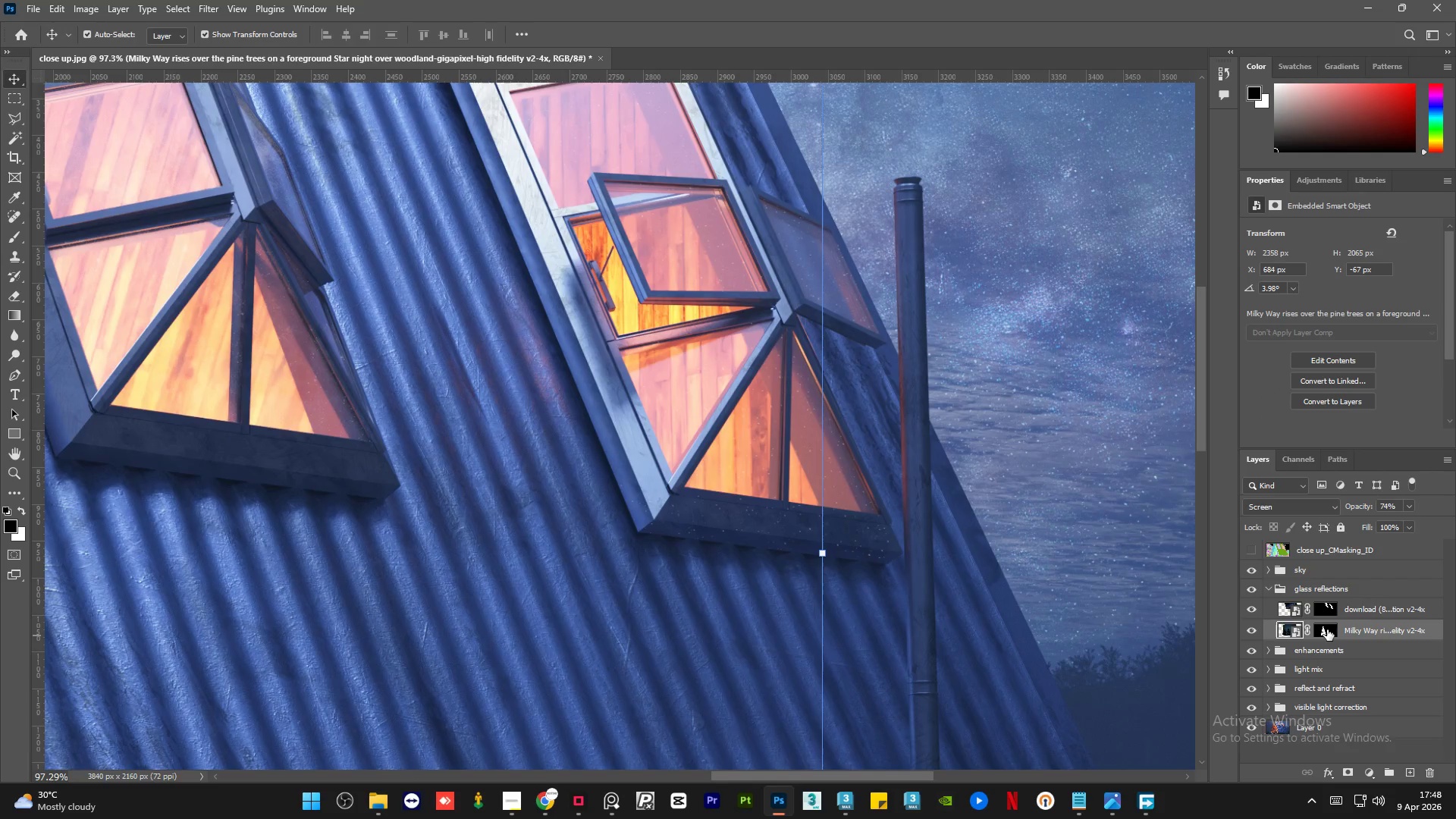 
hold_key(key=ControlLeft, duration=0.58)
left_click([1327, 629])
 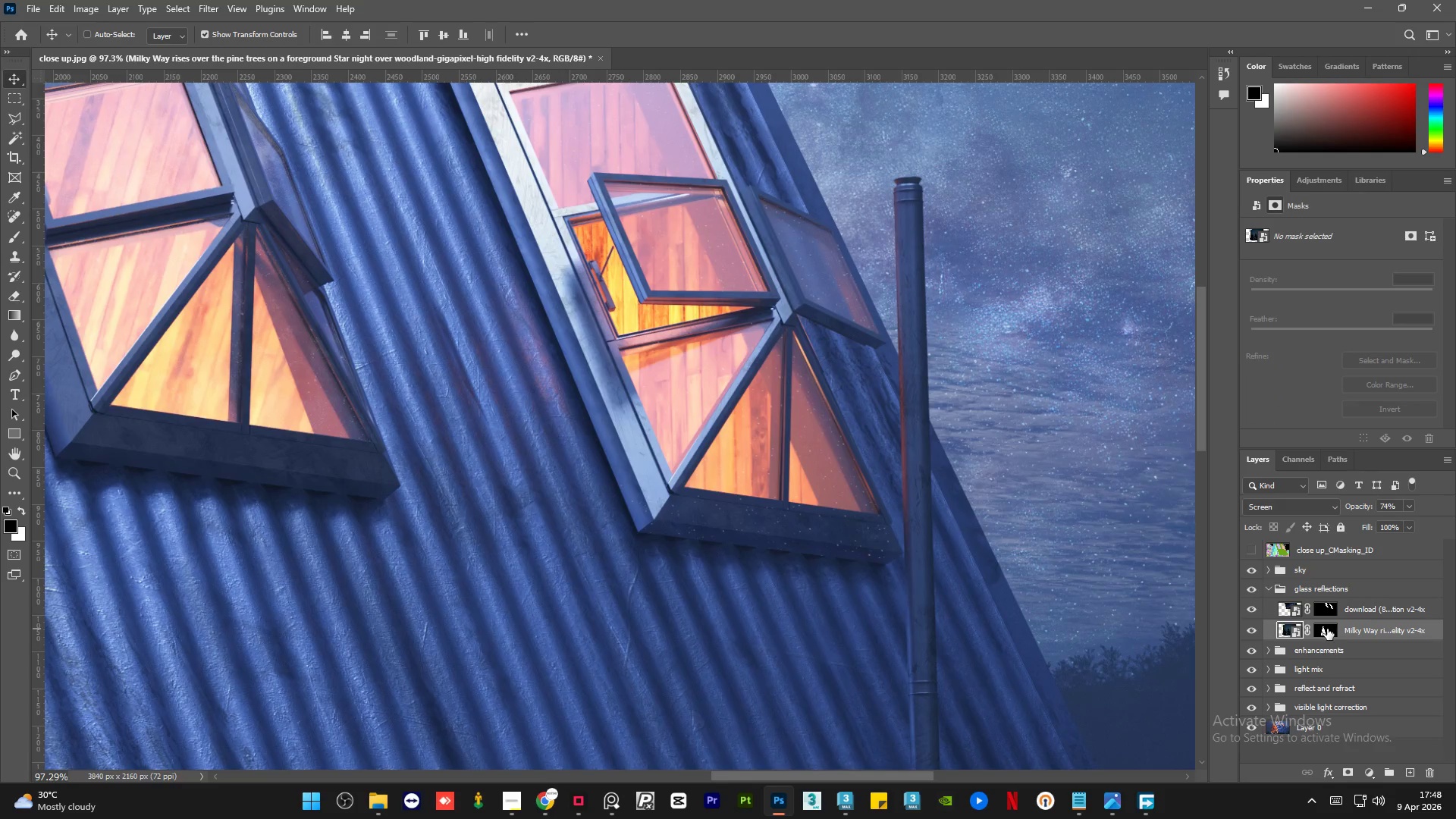 
hold_key(key=ControlLeft, duration=1.72)
 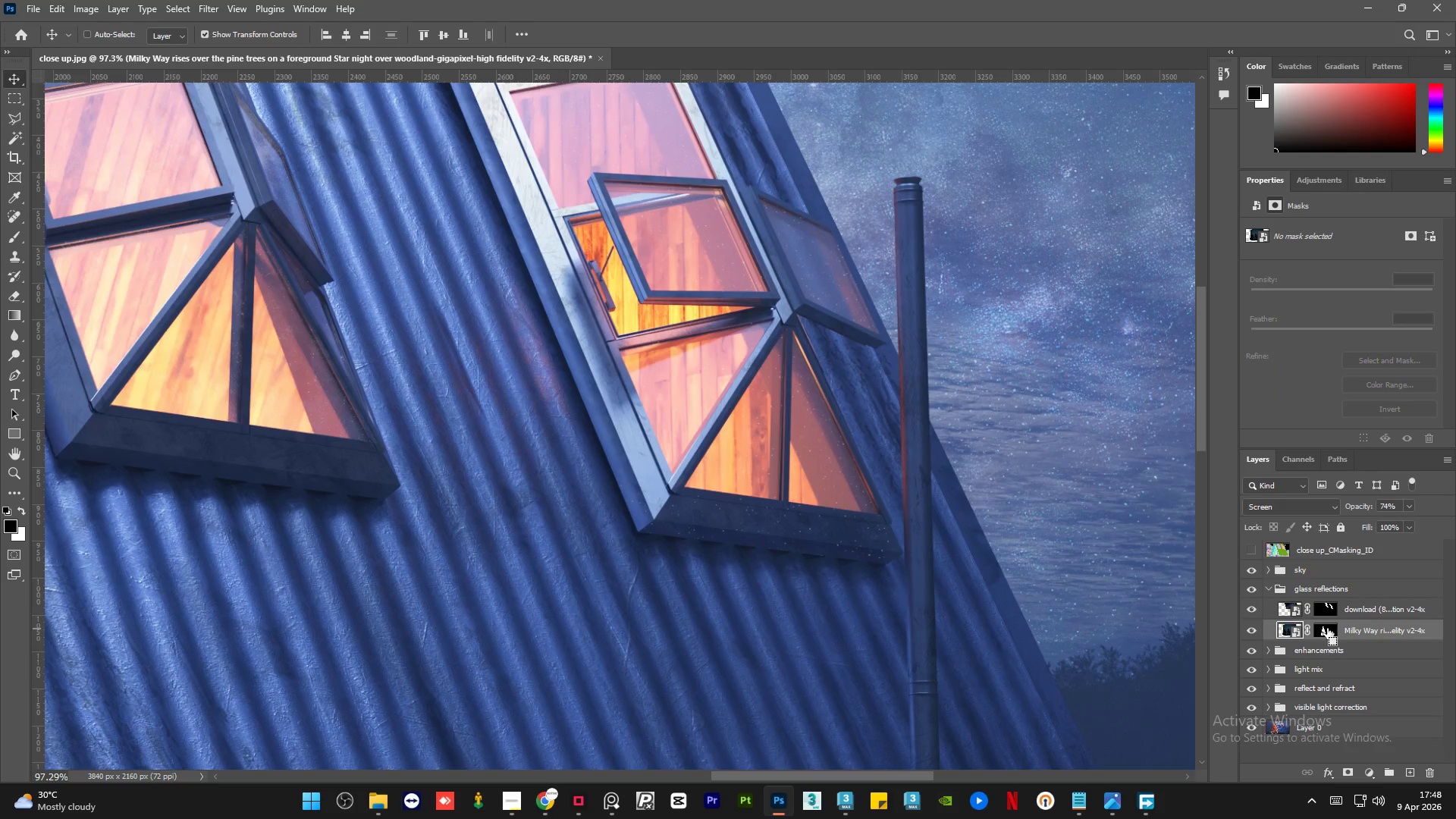 
key(Control+D)
 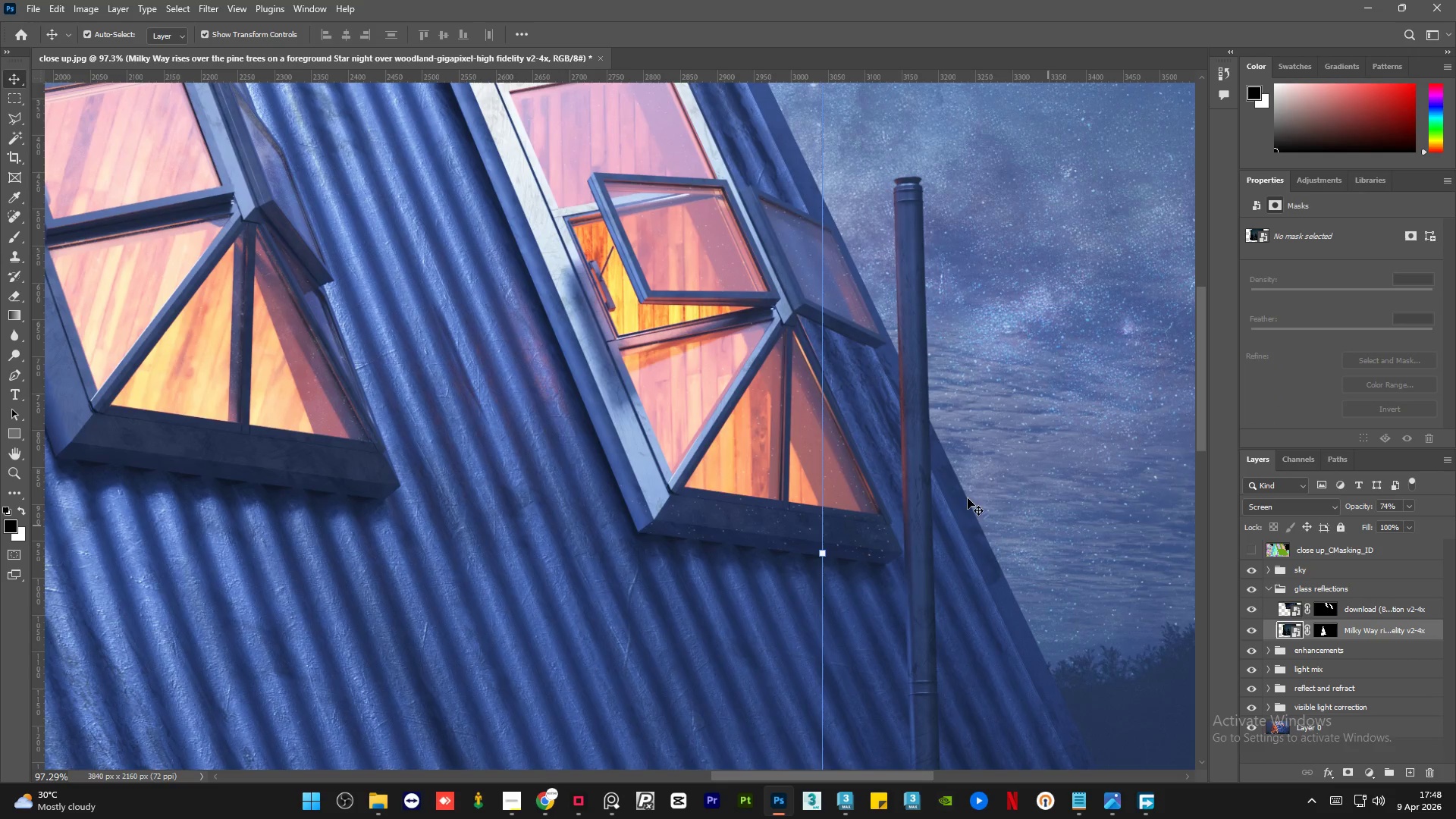 
key(Alt+AltLeft)
 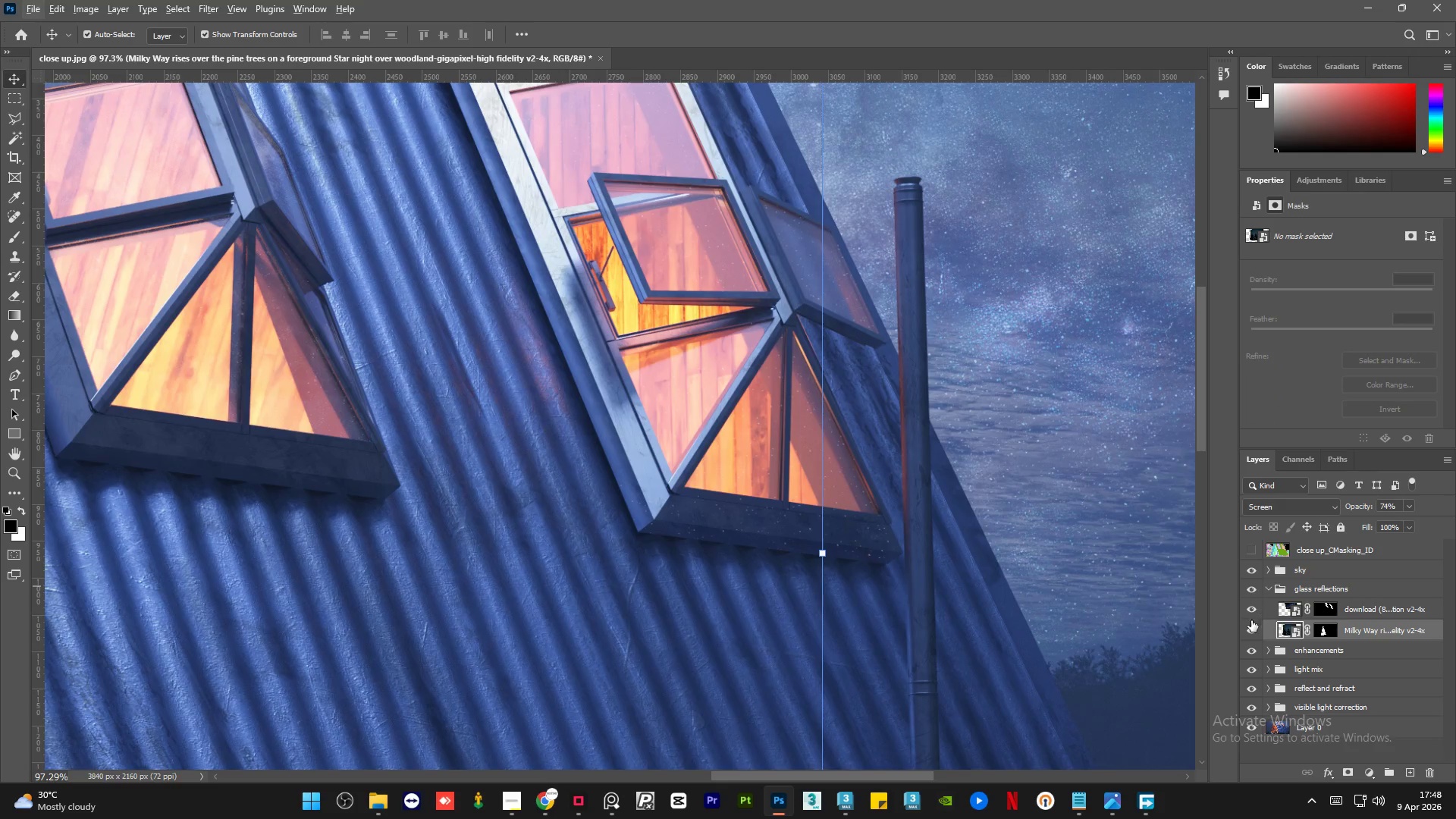 
left_click([1249, 631])
 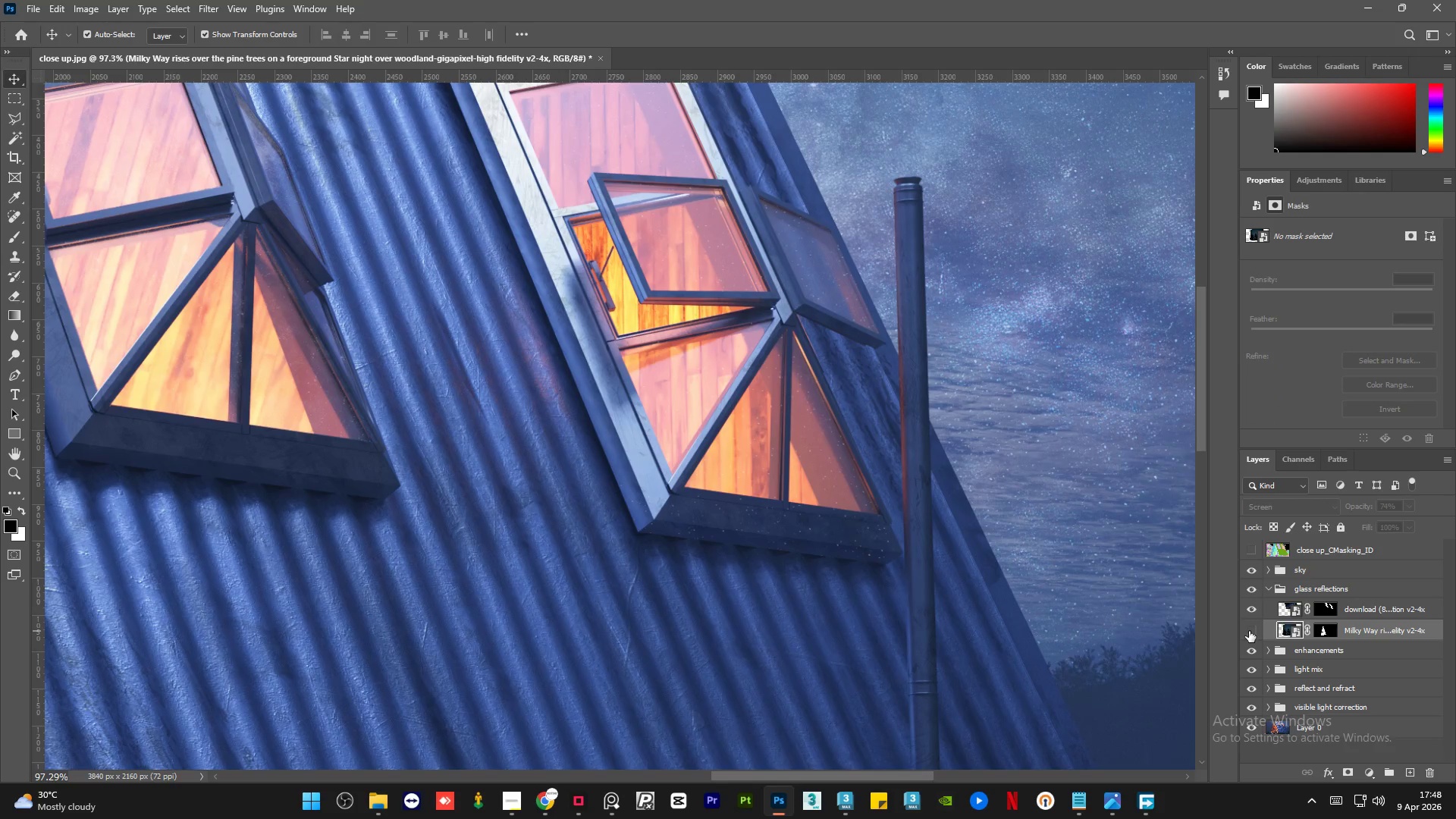 
left_click([1249, 631])
 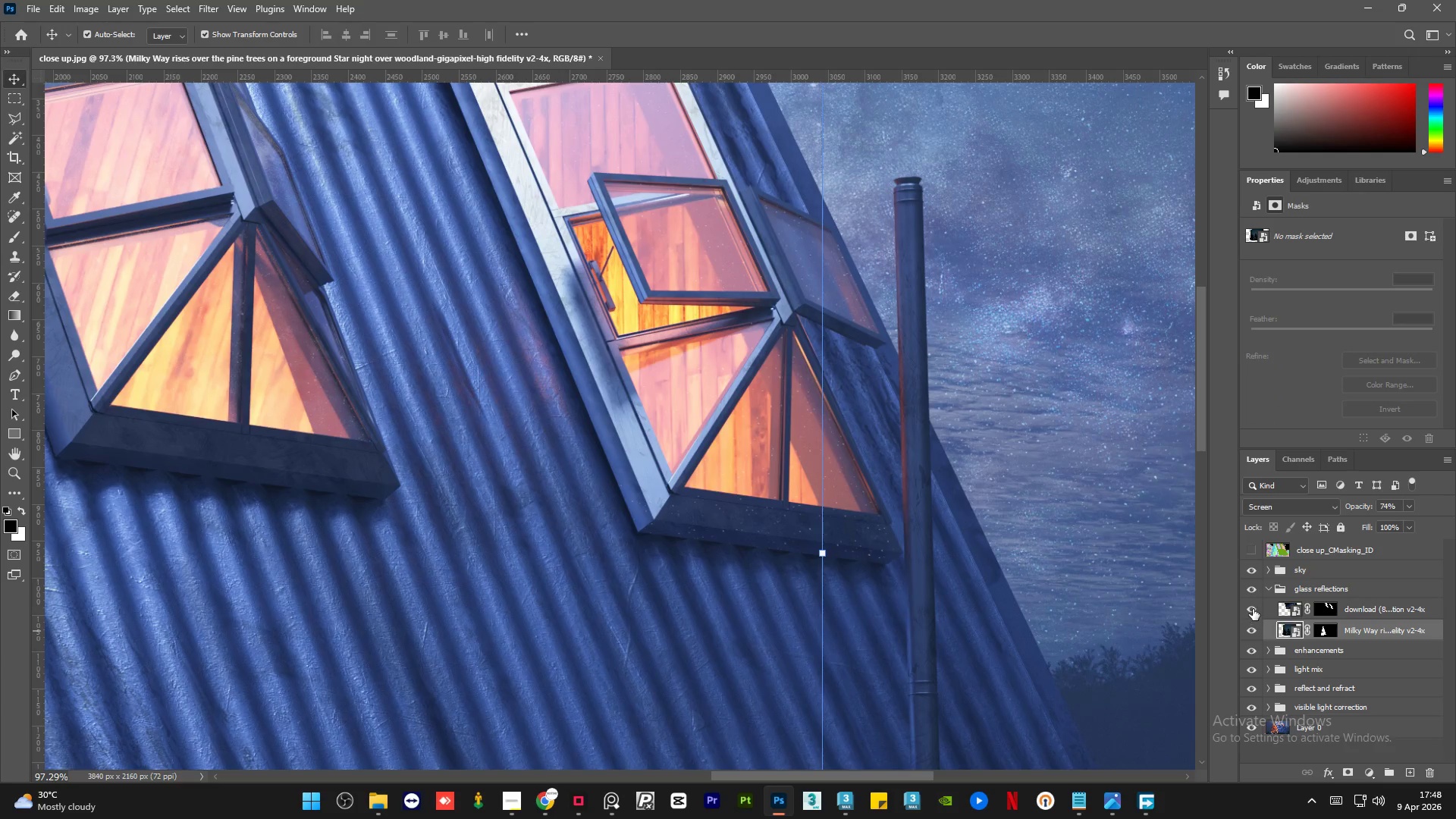 
left_click([1254, 608])
 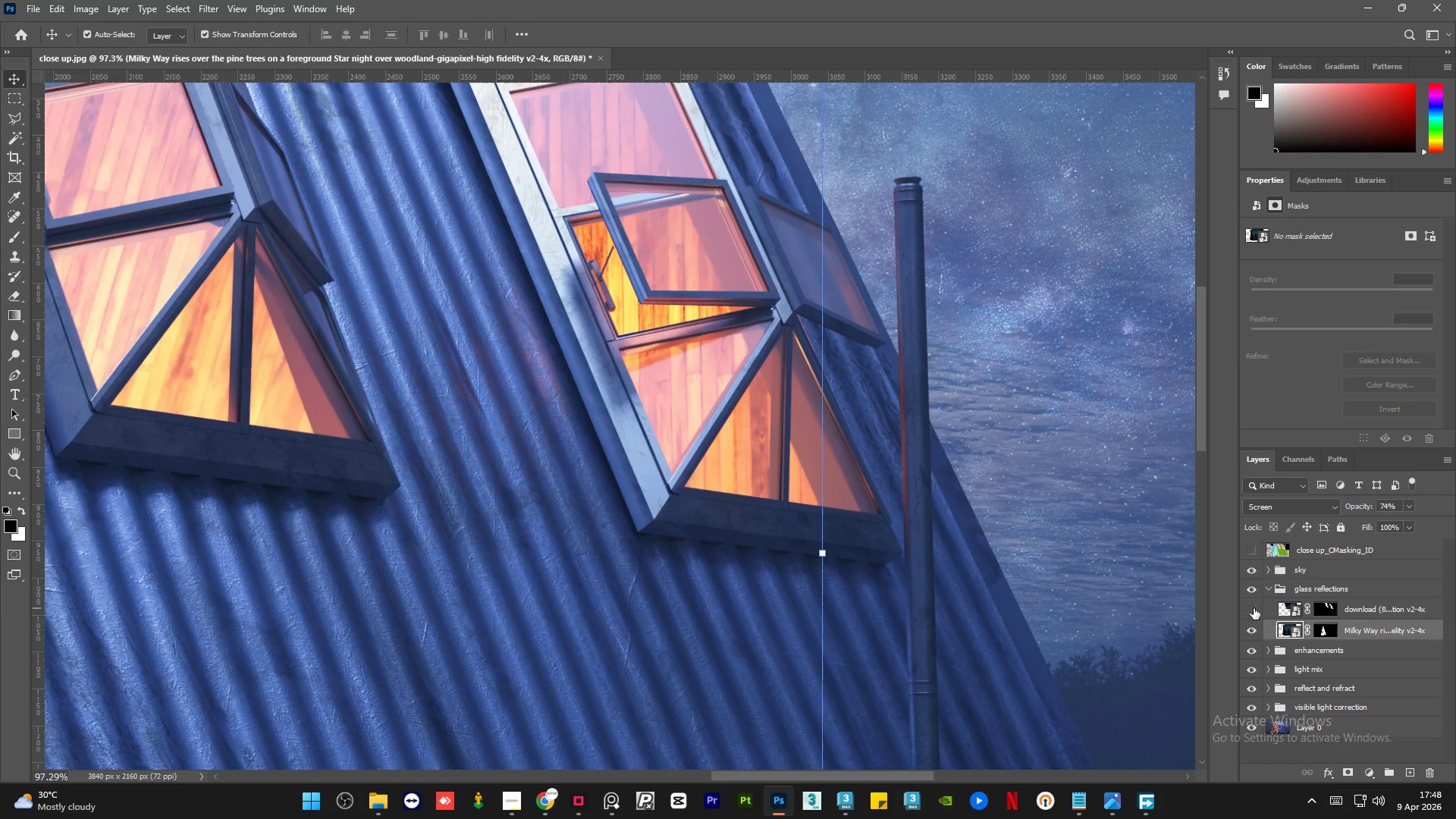 
left_click([1254, 608])
 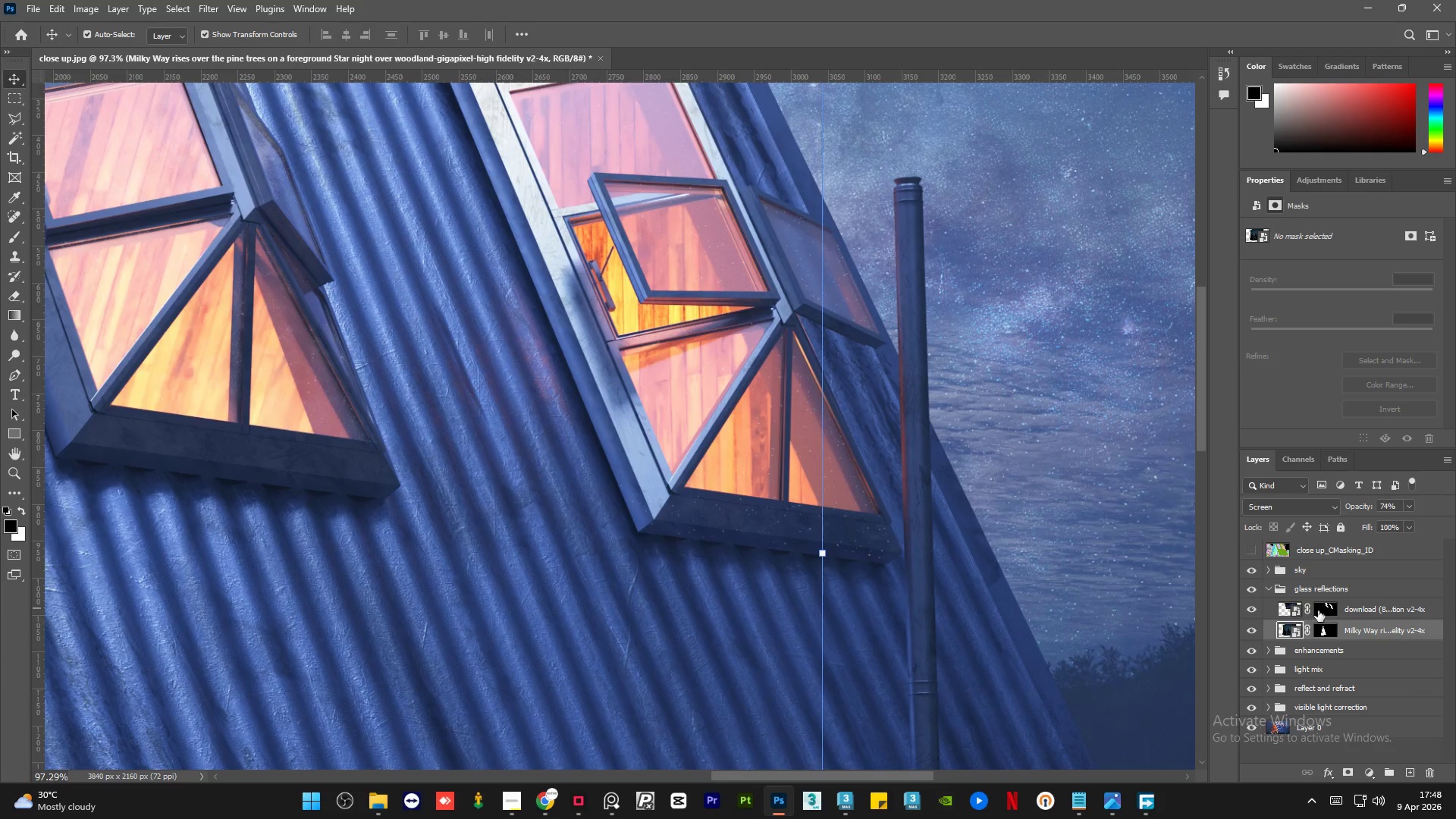 
left_click([1326, 607])
 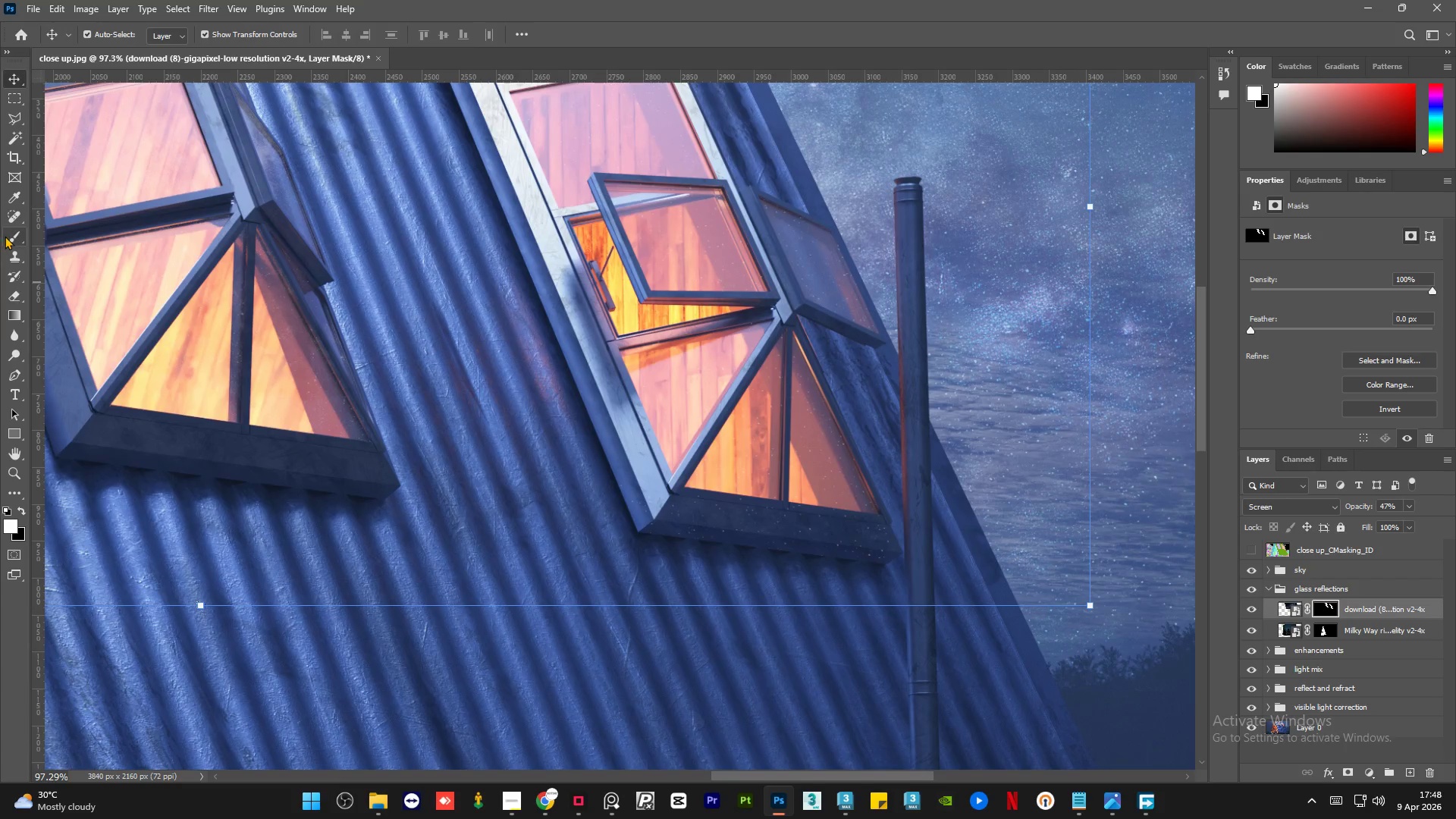 
left_click([10, 234])
 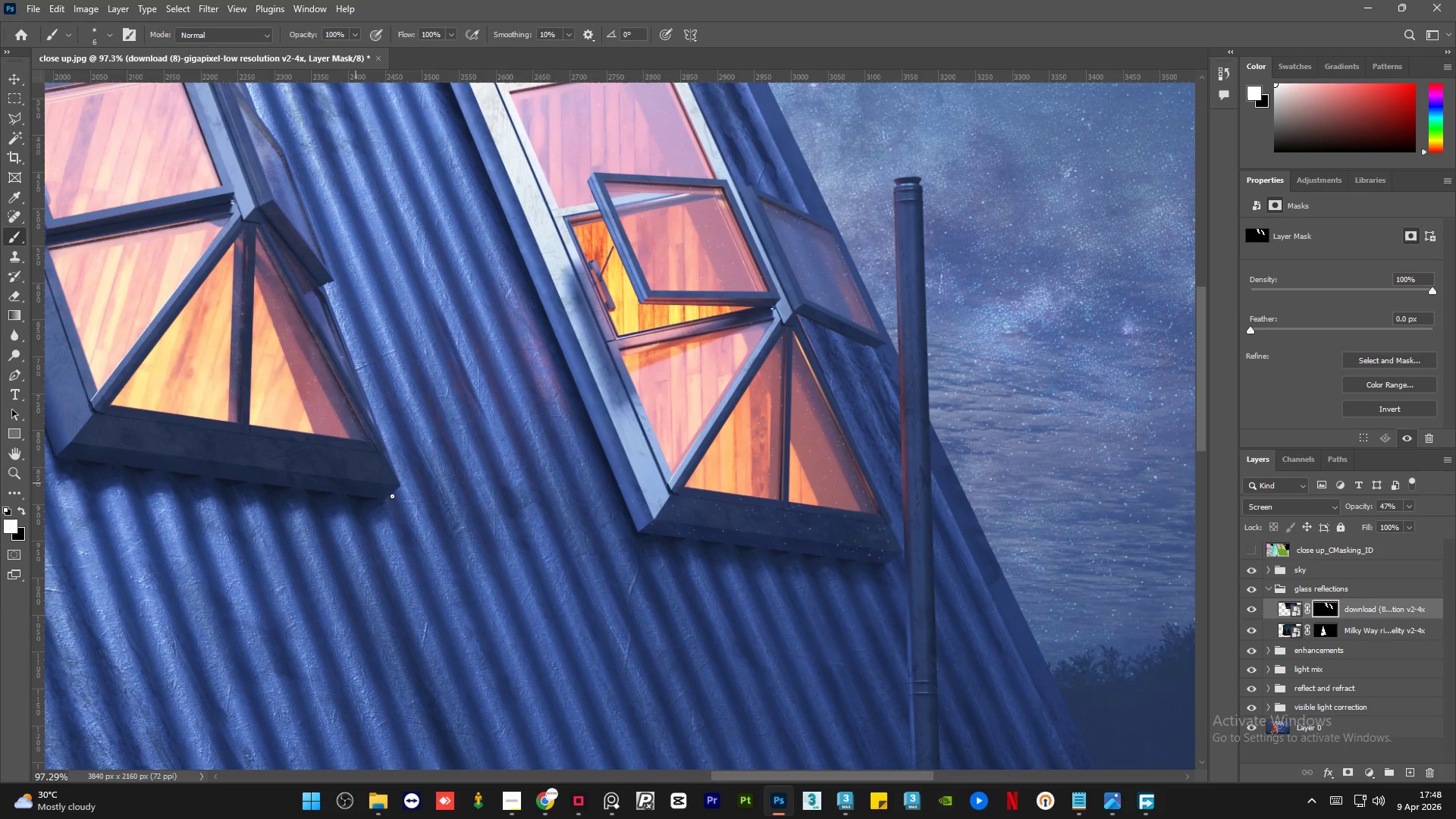 
hold_key(key=AltLeft, duration=0.48)
 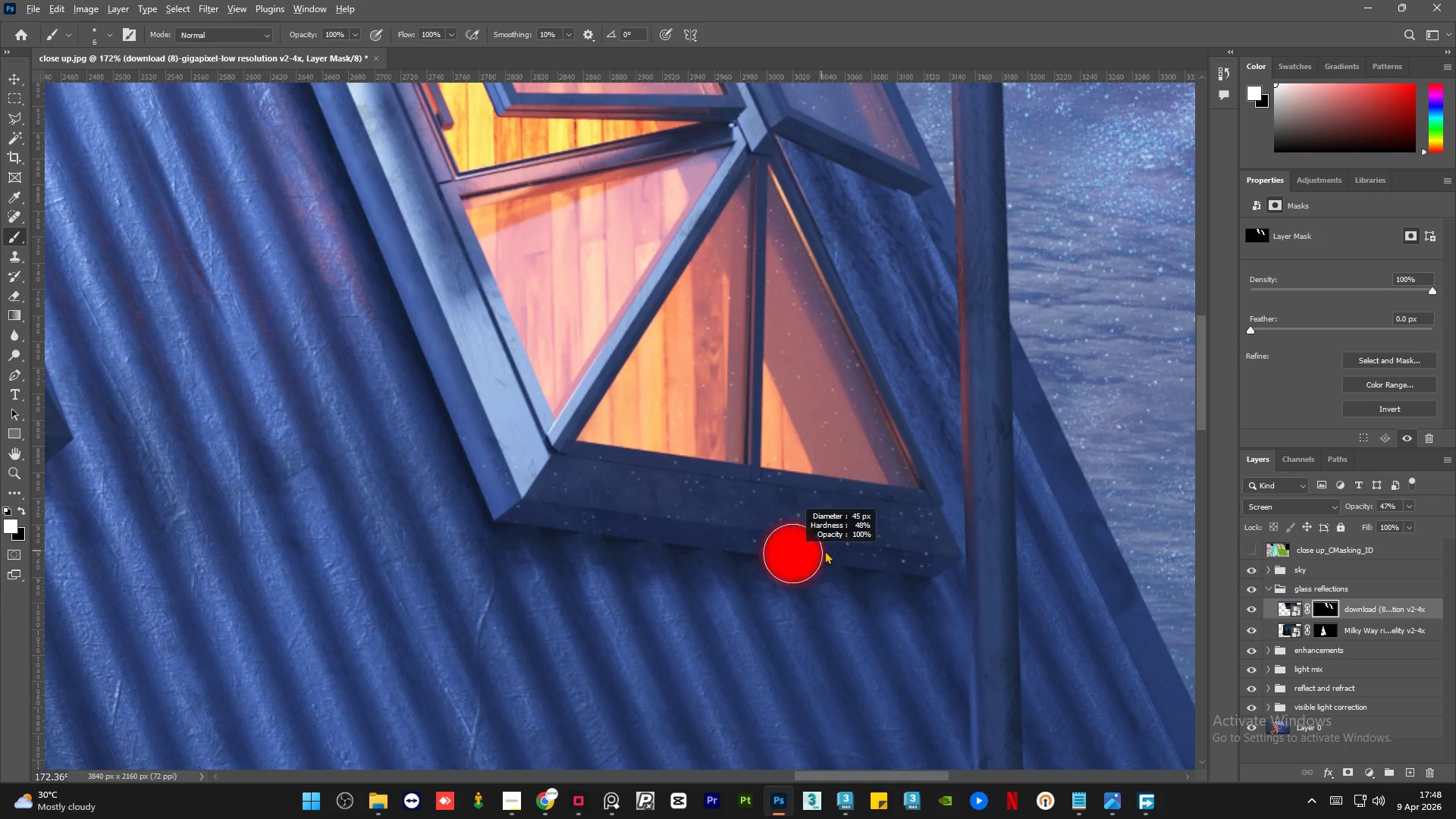 
hold_key(key=AltLeft, duration=0.53)
 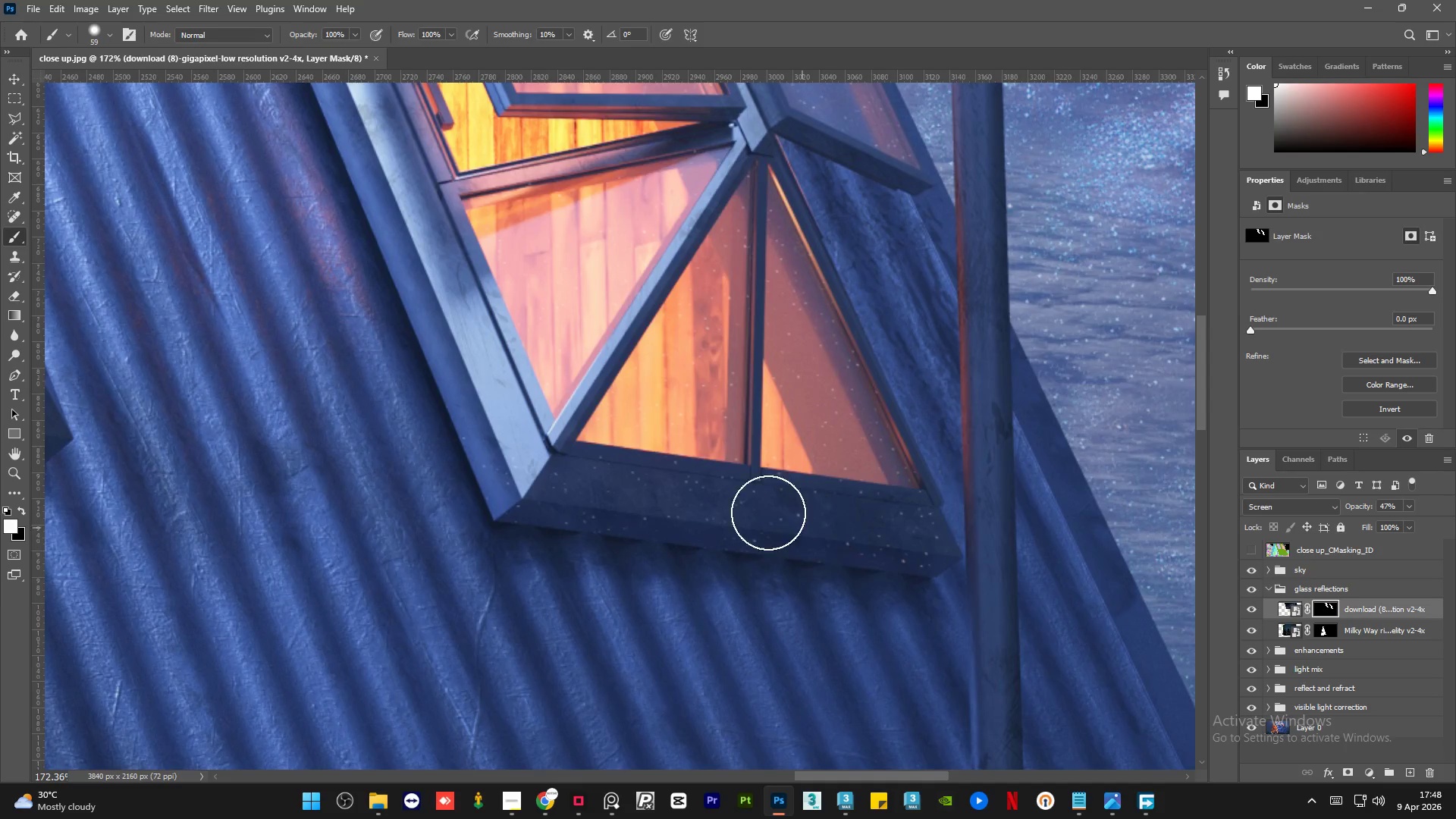 
scroll: coordinate [827, 546], scroll_direction: up, amount: 6.0
 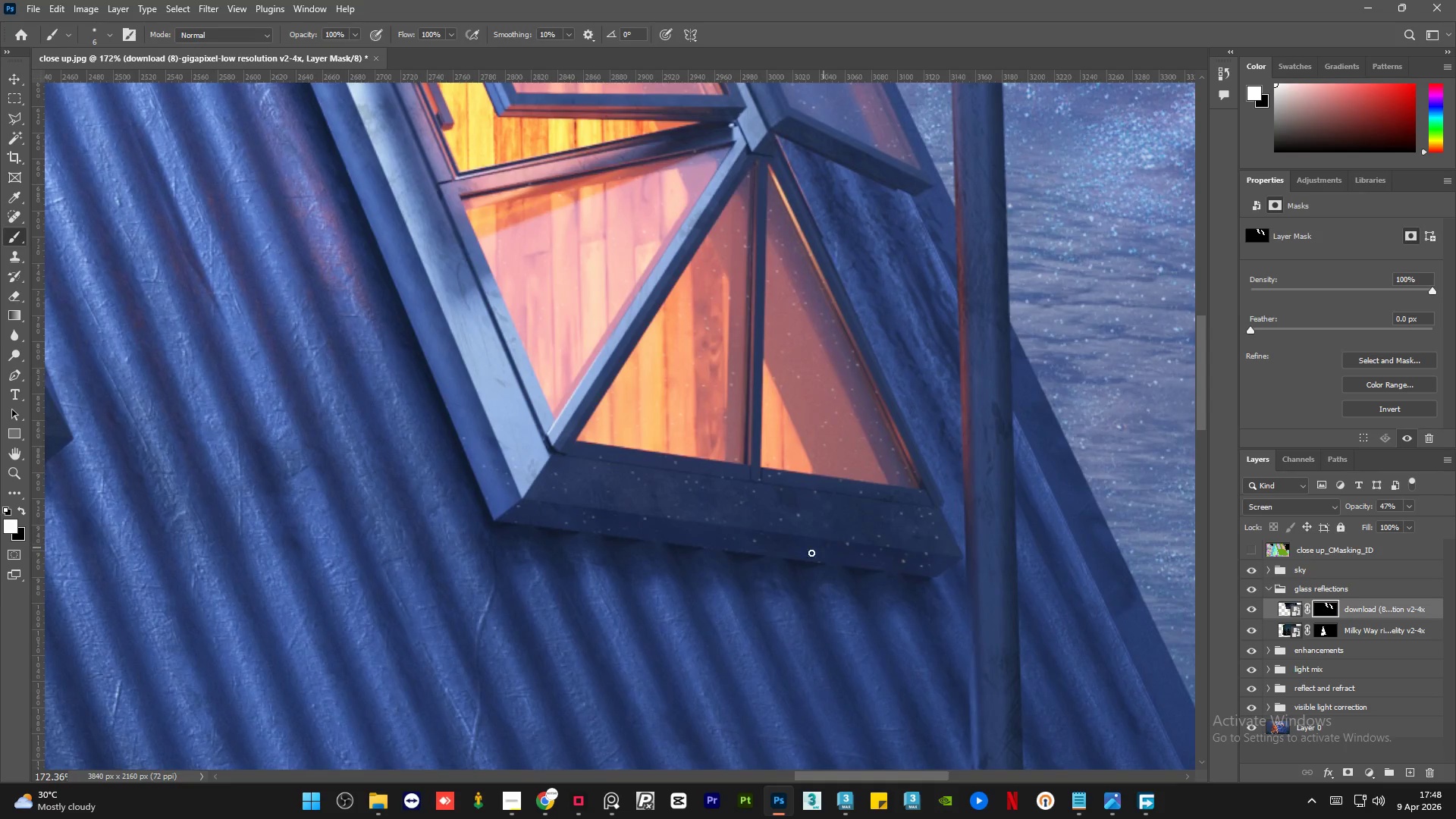 
hold_key(key=AltLeft, duration=0.34)
 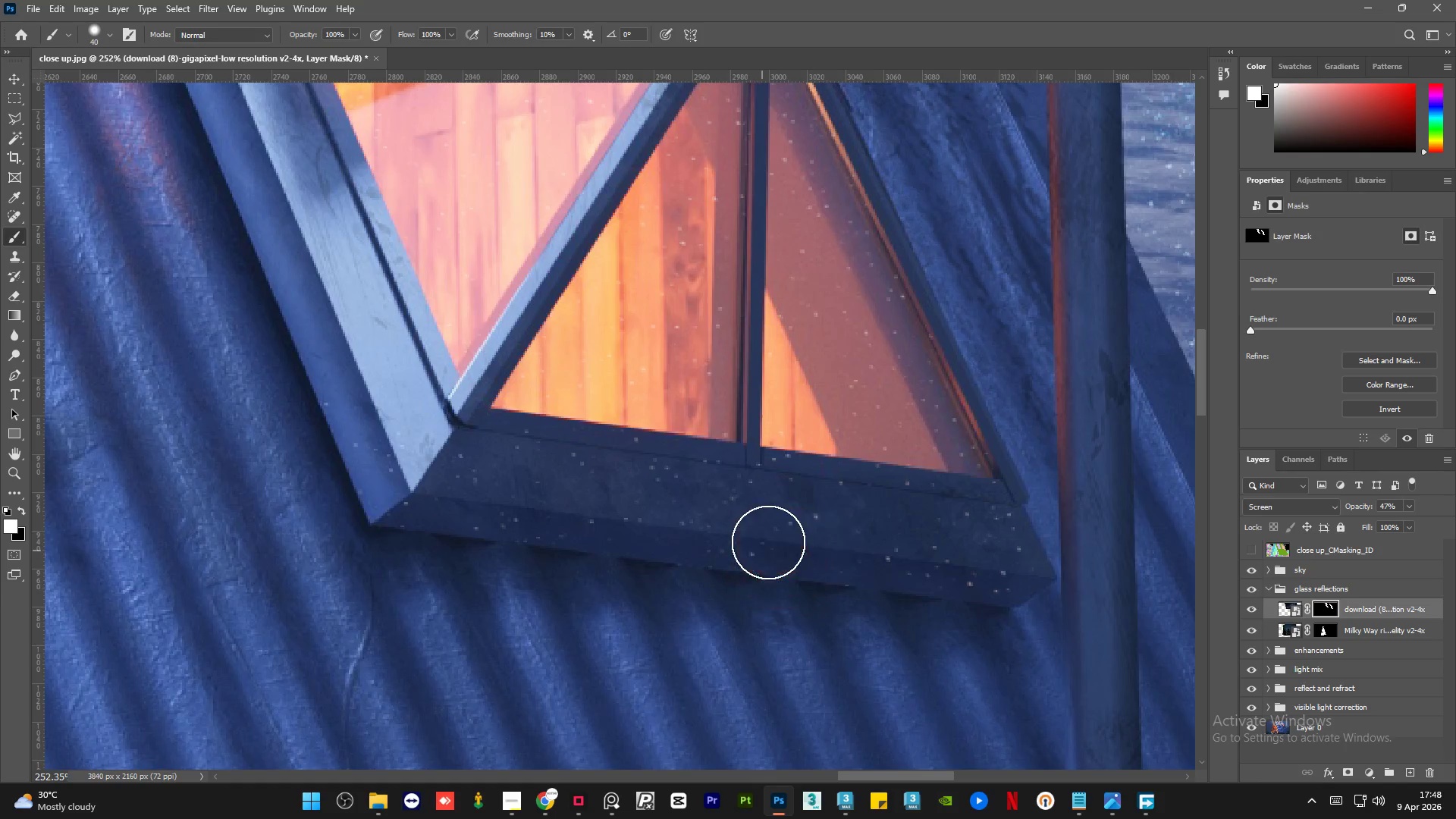 
key(Alt+AltLeft)